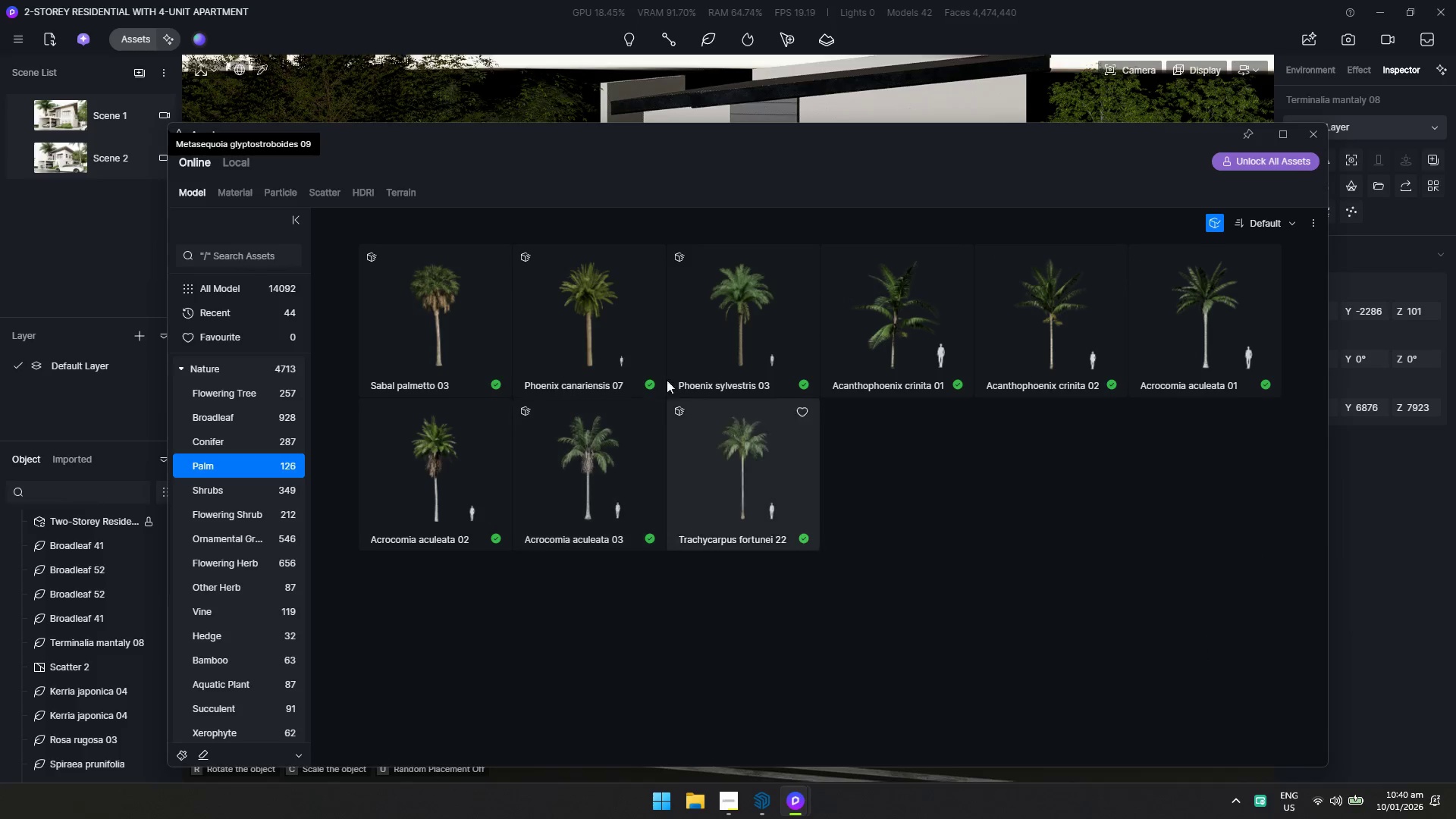 
left_click([588, 320])
 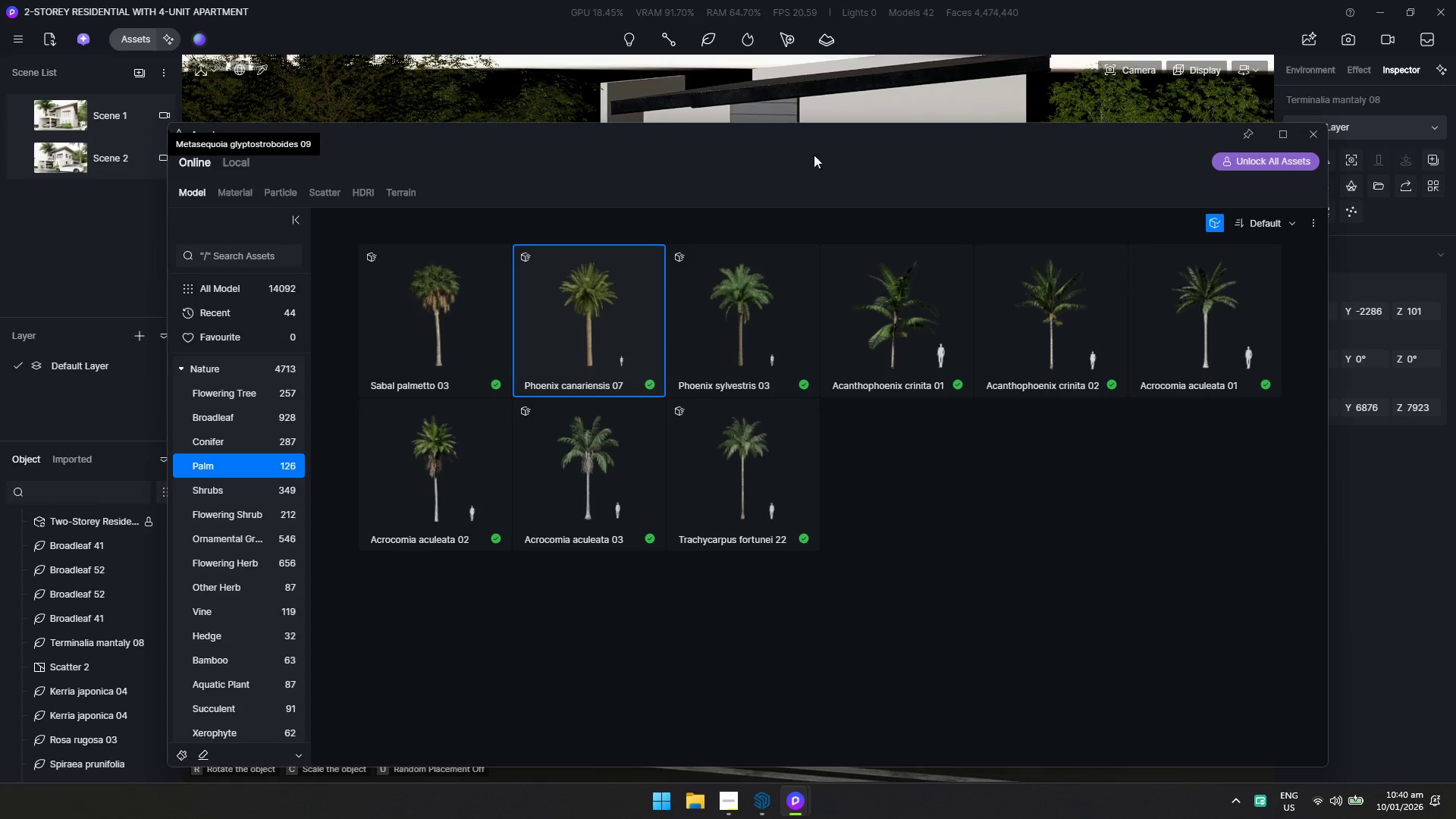 
left_click_drag(start_coordinate=[825, 134], to_coordinate=[2, 387])
 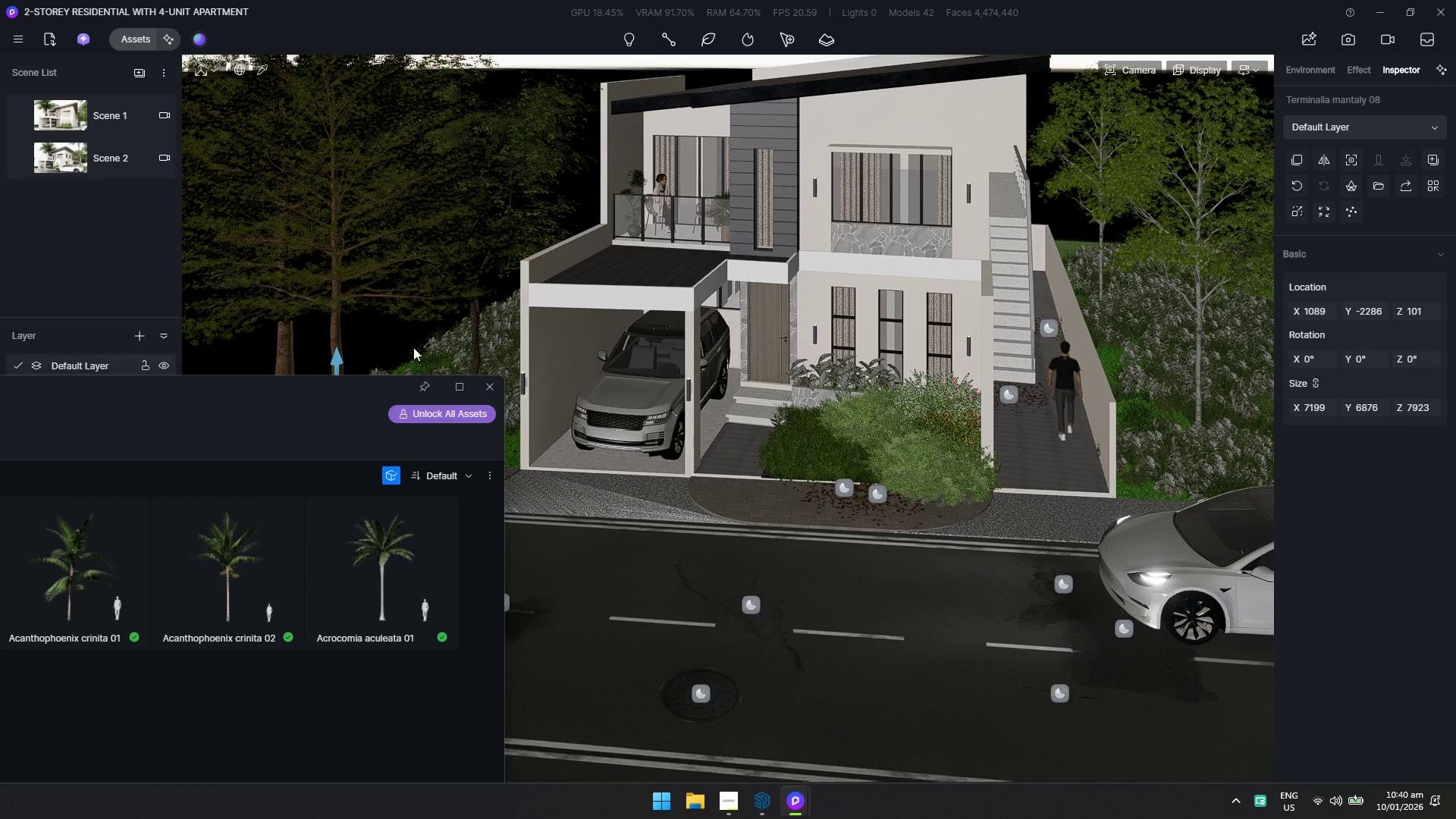 
hold_key(key=A, duration=0.45)
 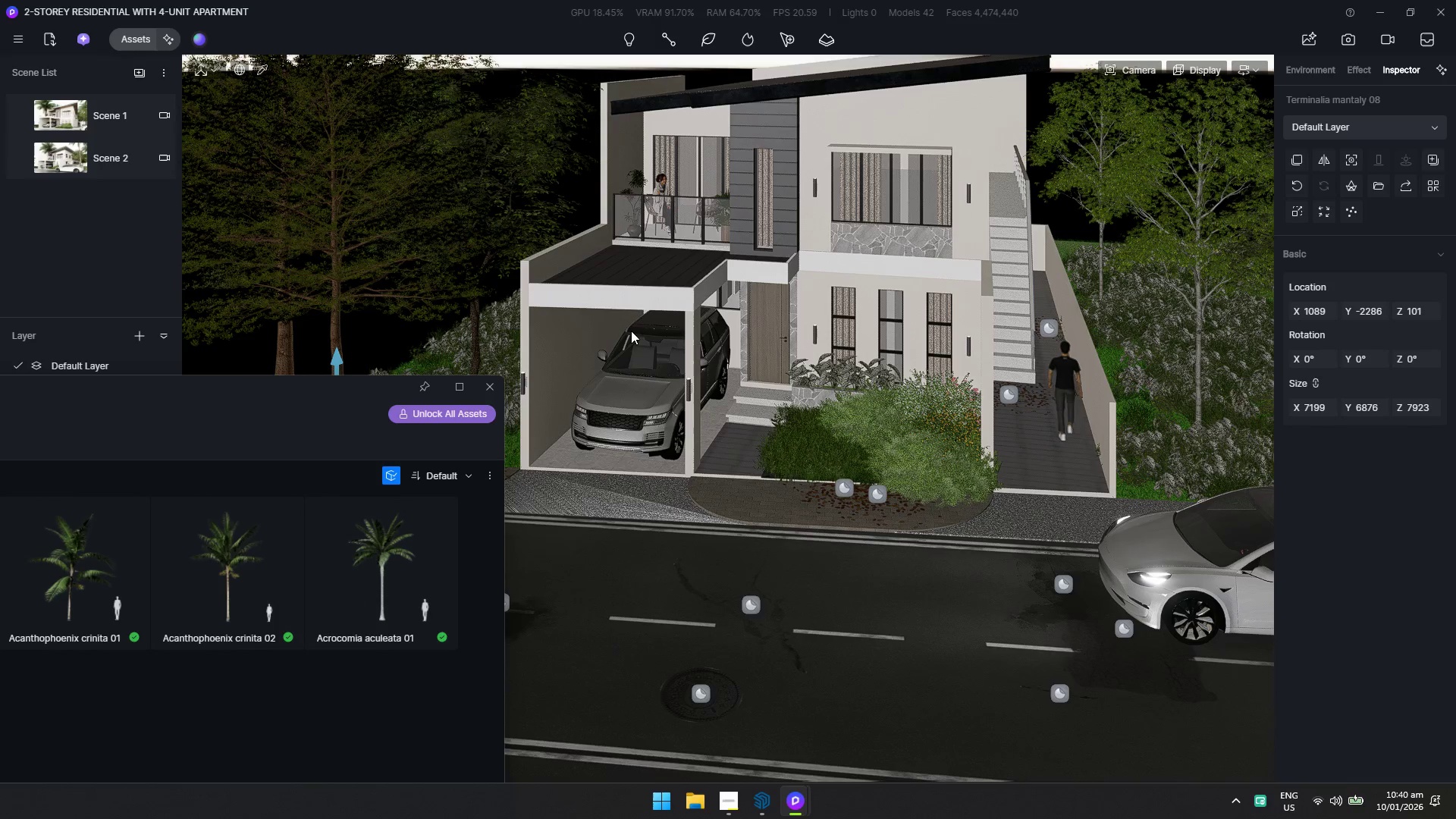 
hold_key(key=E, duration=0.84)
 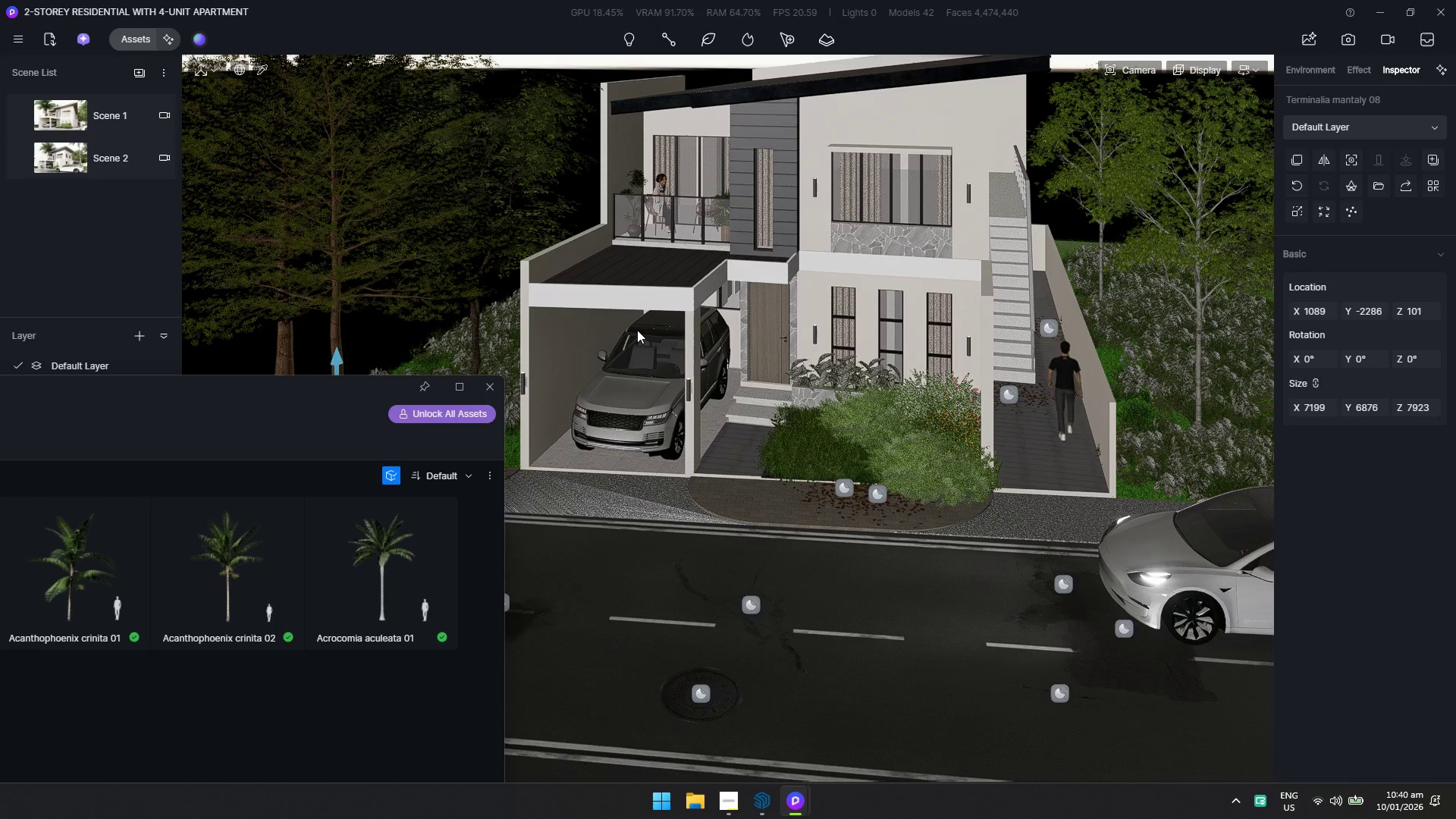 
hold_key(key=Q, duration=0.78)
 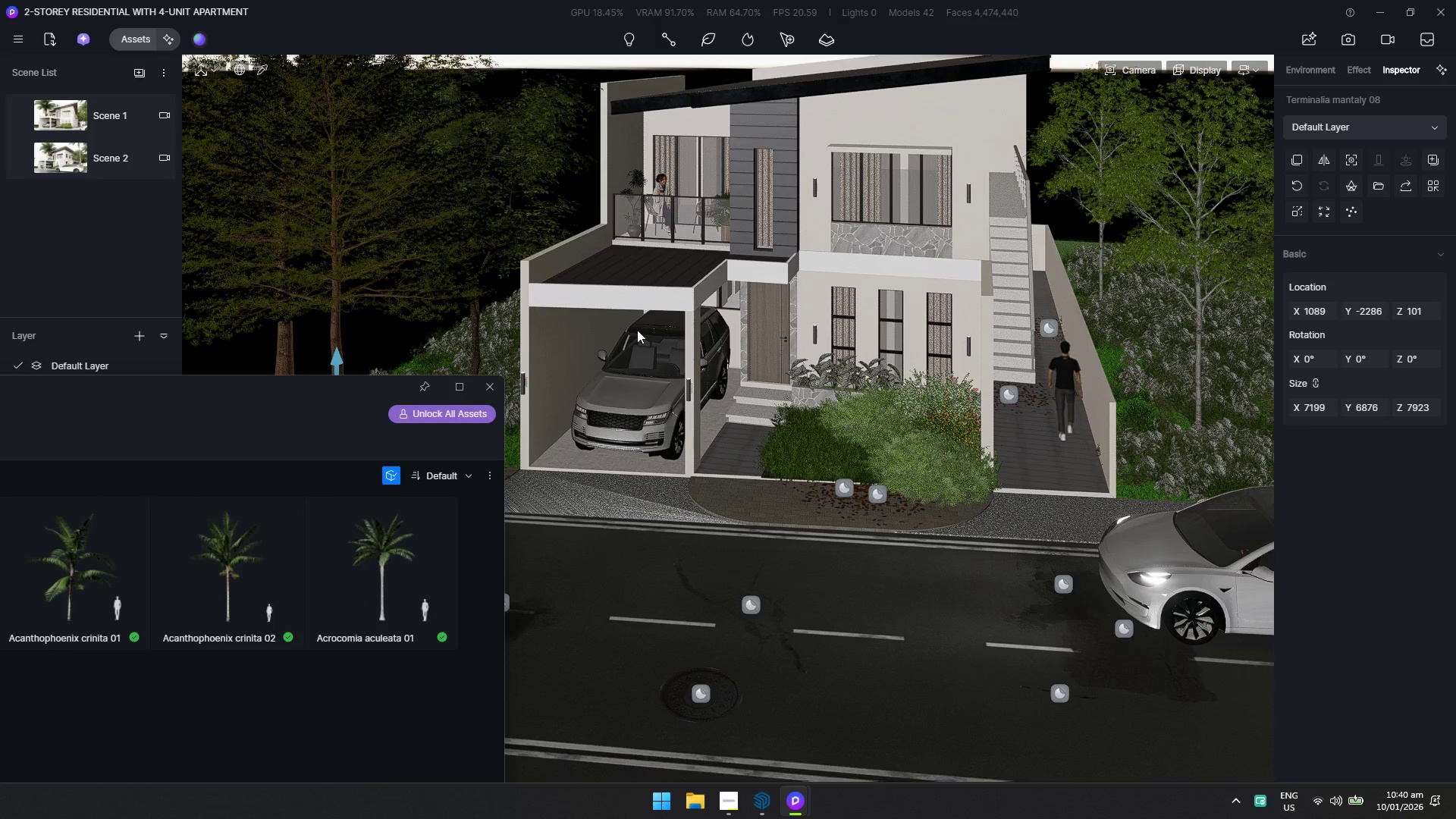 
hold_key(key=Q, duration=2.73)
 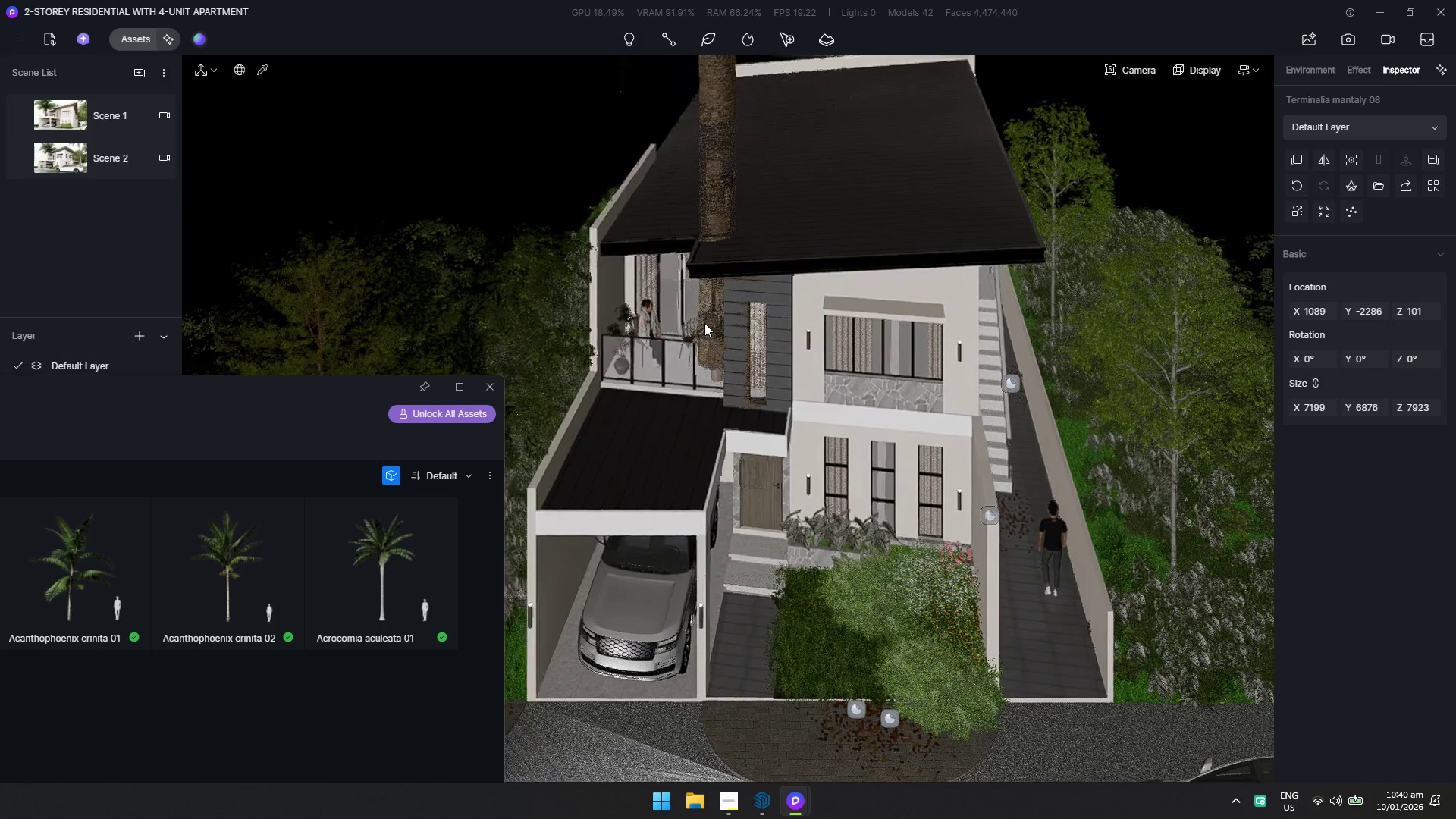 
hold_key(key=ShiftLeft, duration=1.5)
 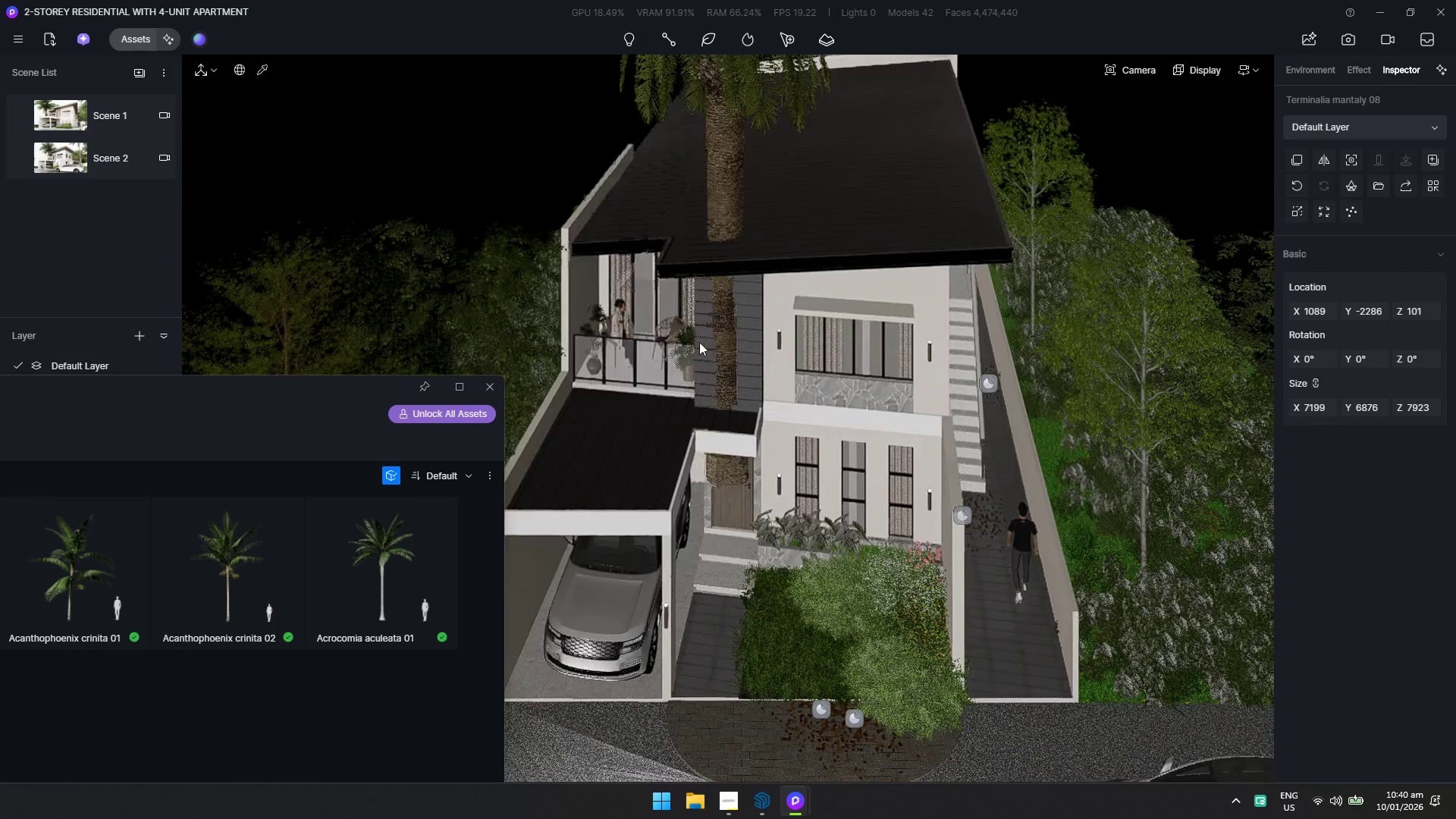 
hold_key(key=ShiftLeft, duration=0.94)
 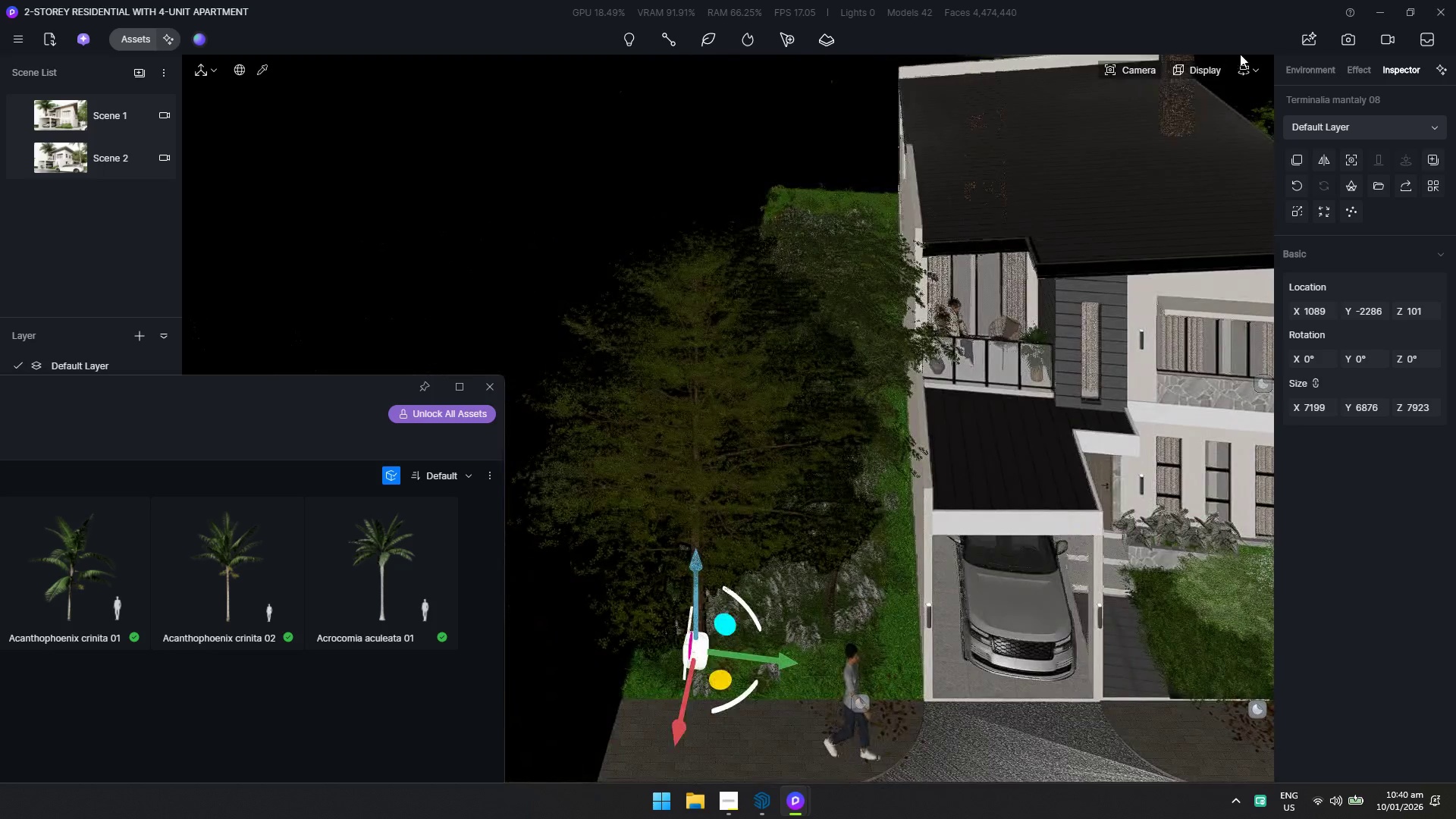 
hold_key(key=A, duration=0.61)
 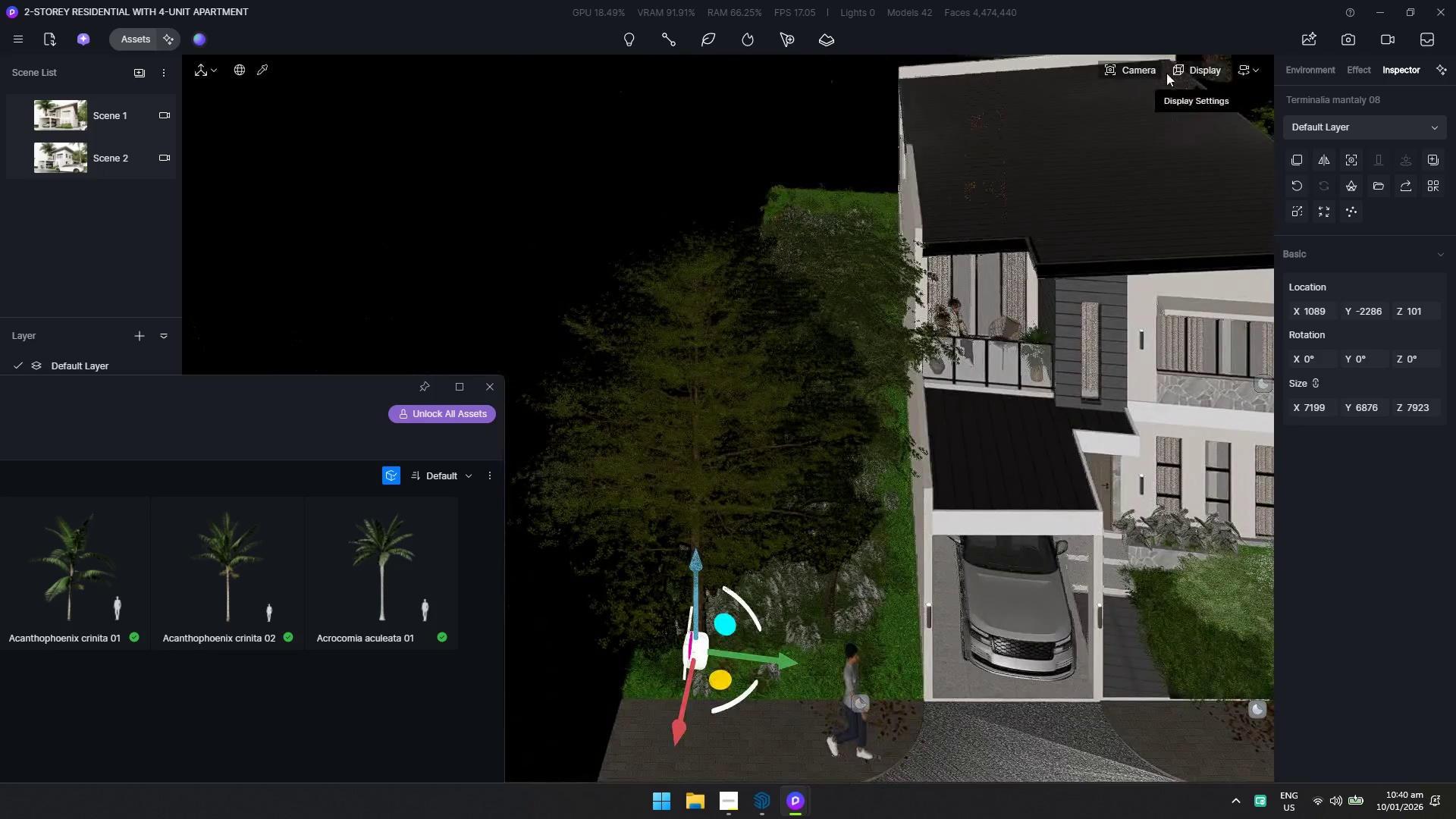 
left_click([1136, 70])
 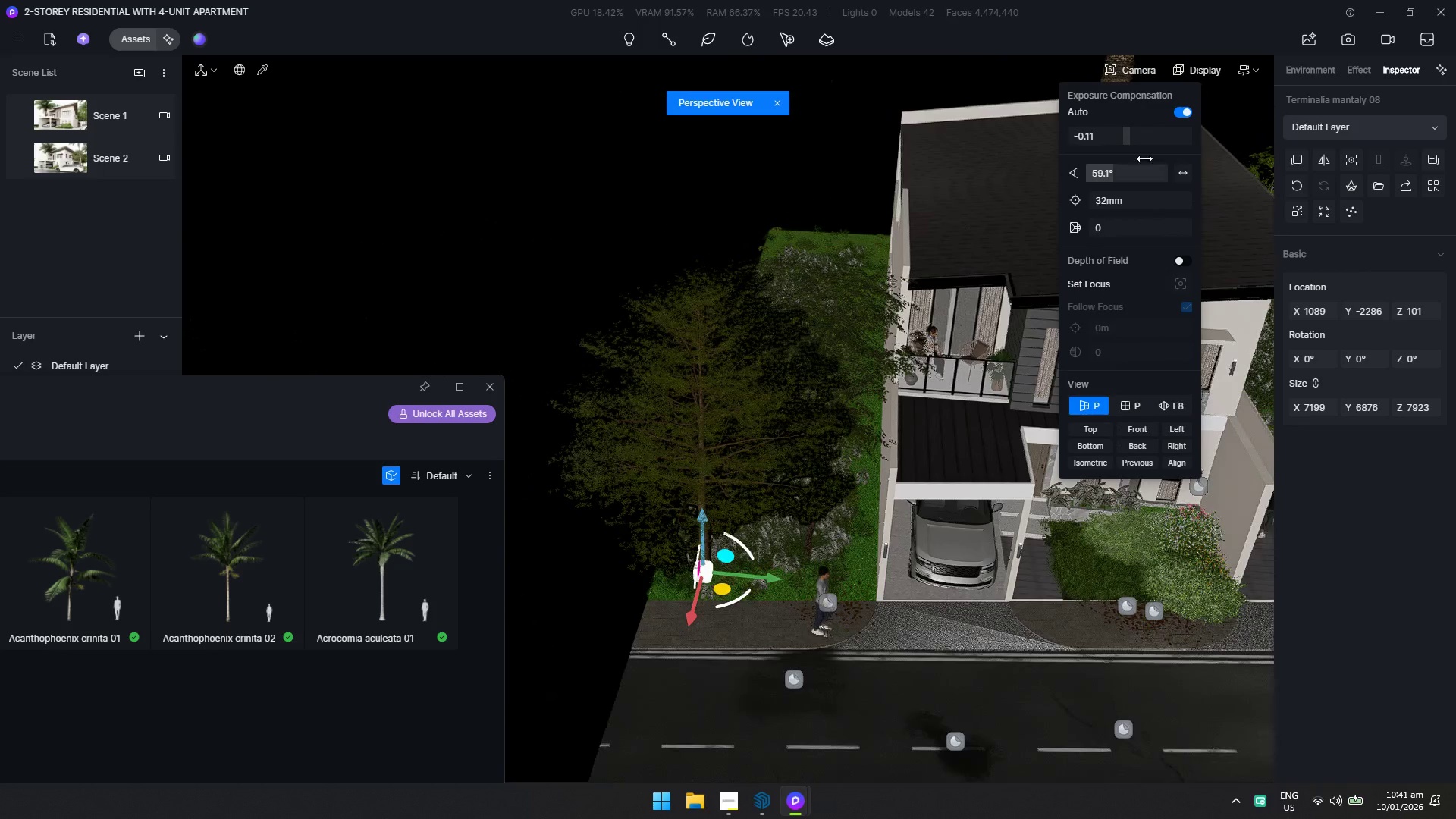 
hold_key(key=Q, duration=1.67)
 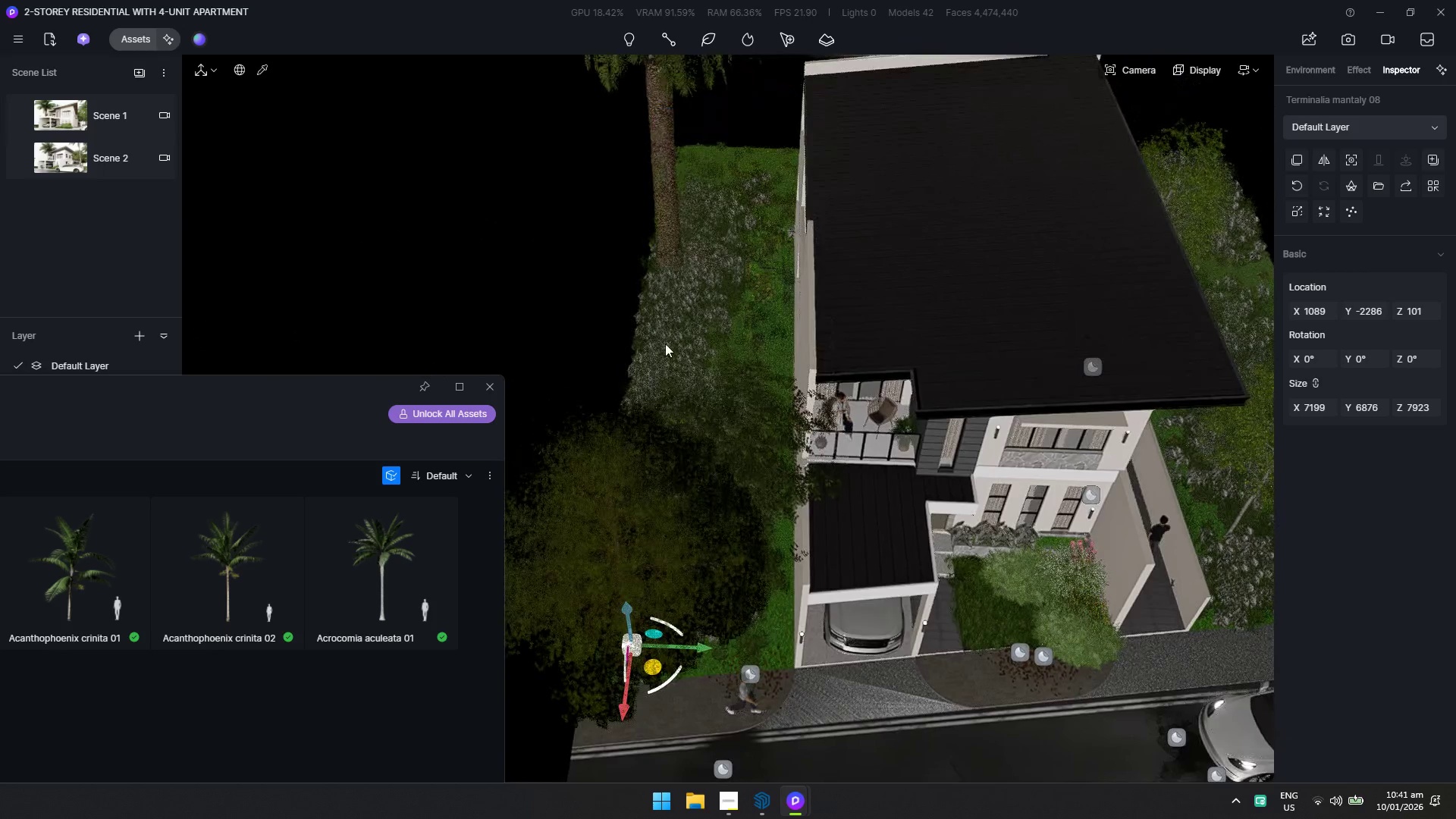 
hold_key(key=ShiftLeft, duration=1.38)
 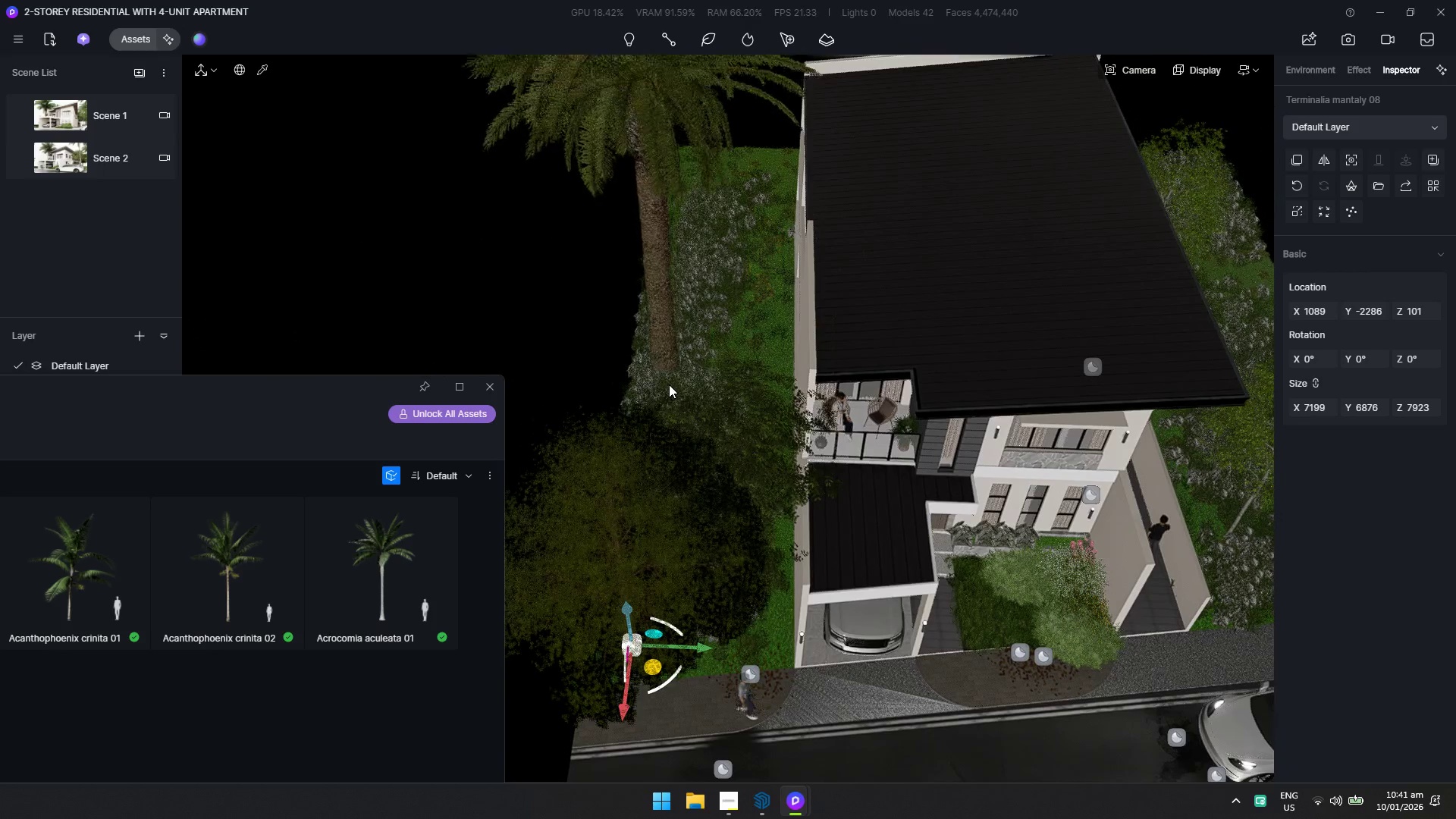 
left_click([669, 384])
 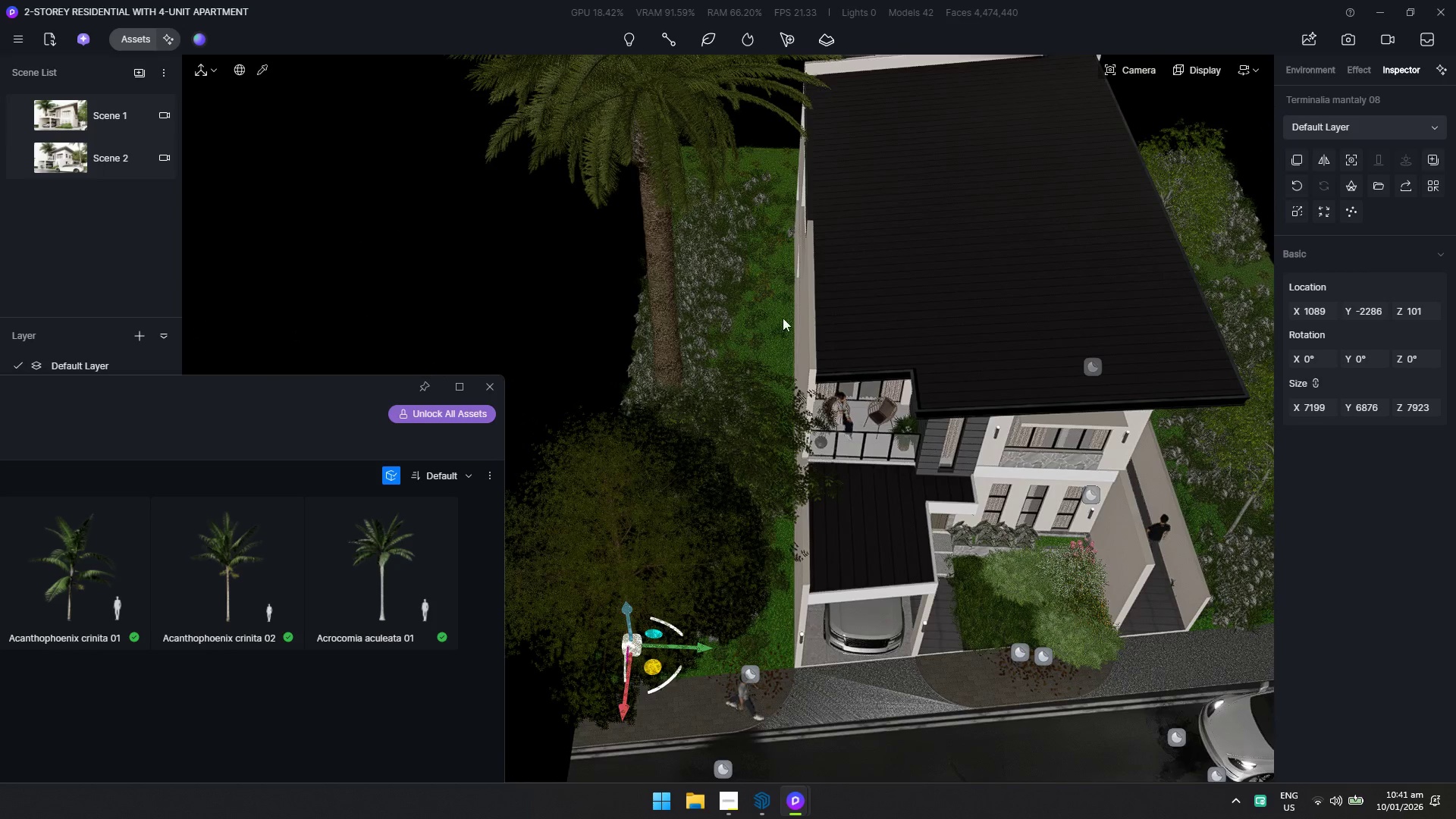 
hold_key(key=D, duration=0.67)
 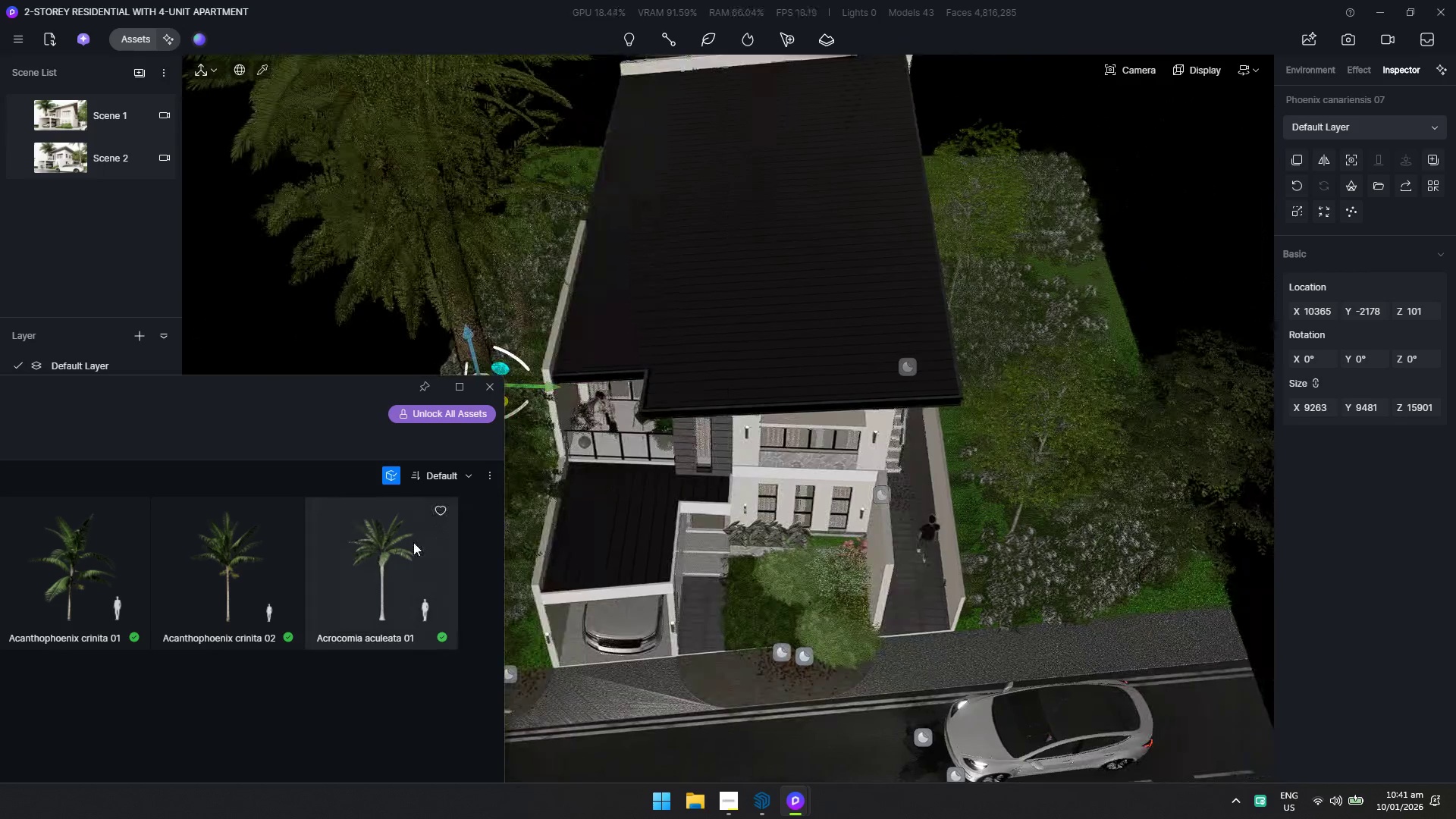 
hold_key(key=ShiftLeft, duration=0.42)
 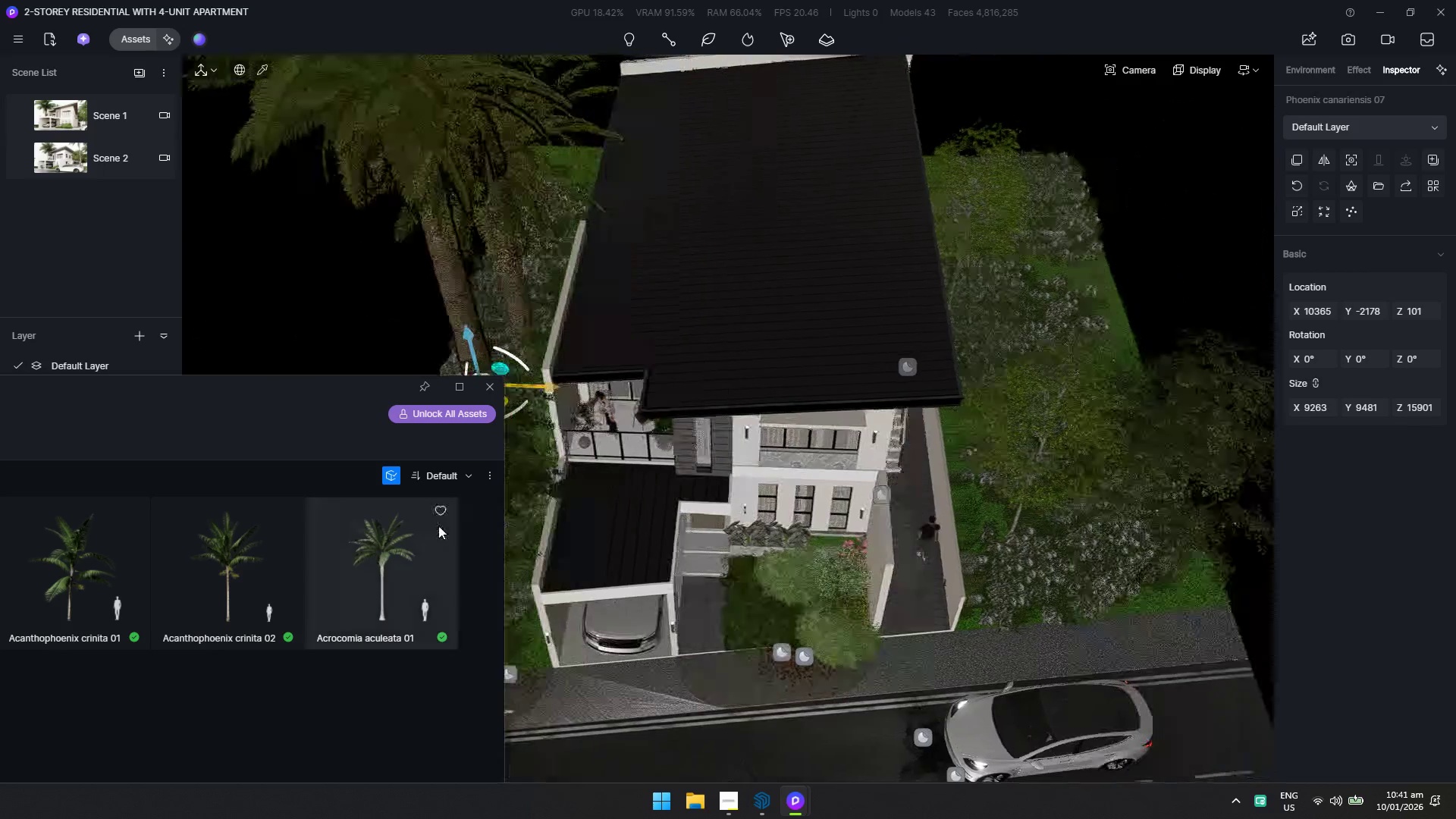 
left_click([413, 543])
 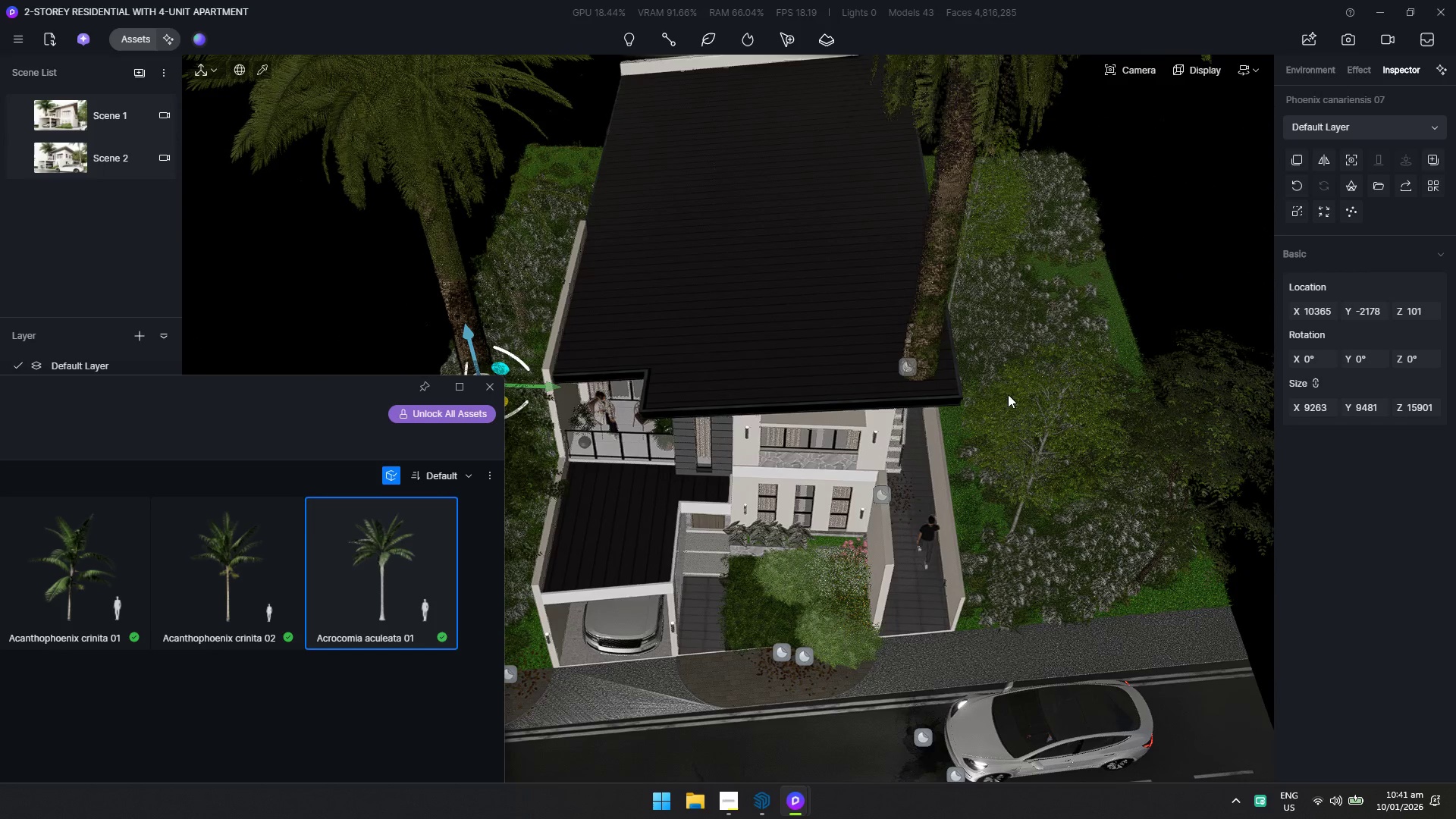 
key(D)
 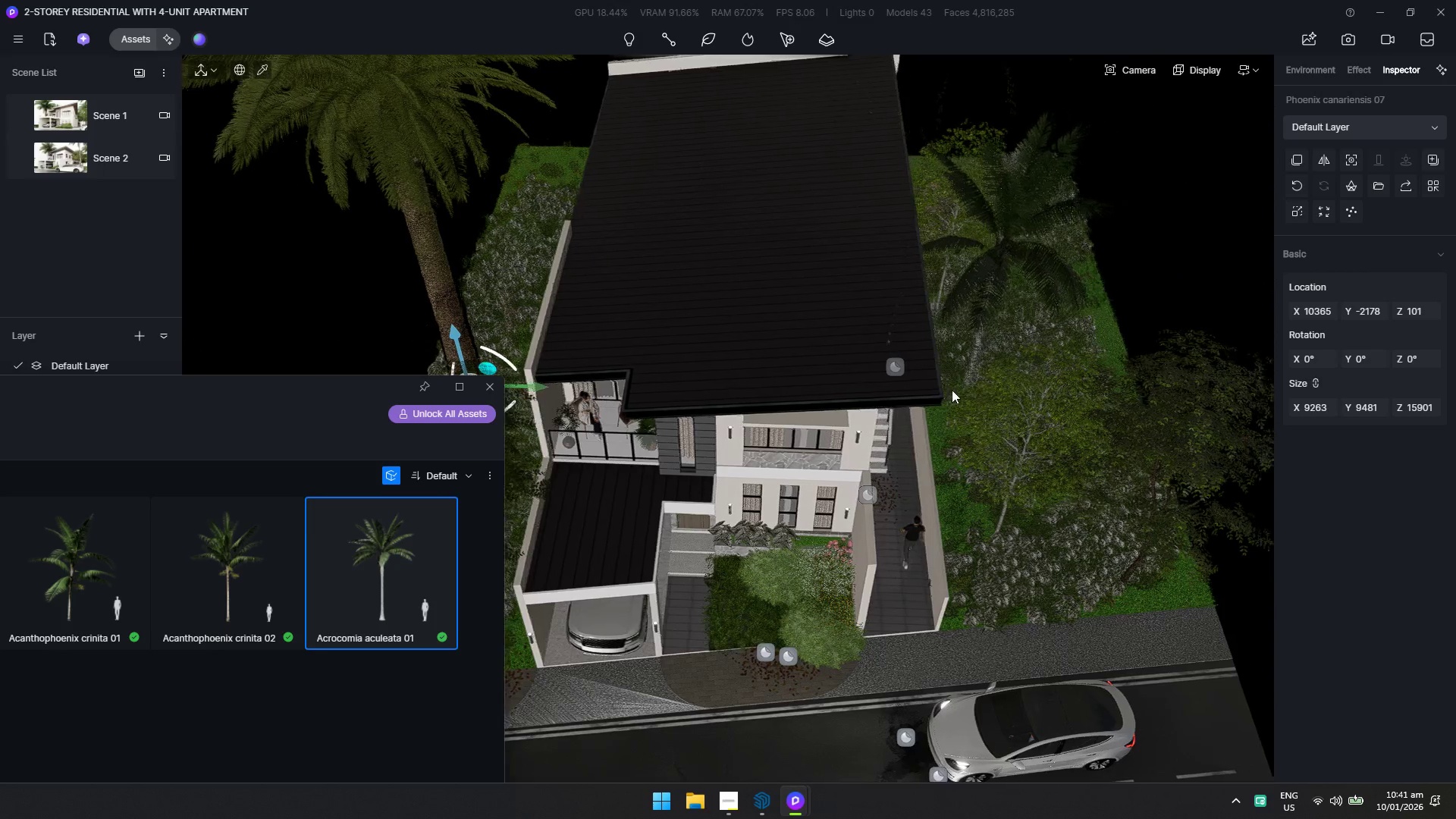 
hold_key(key=D, duration=0.58)
 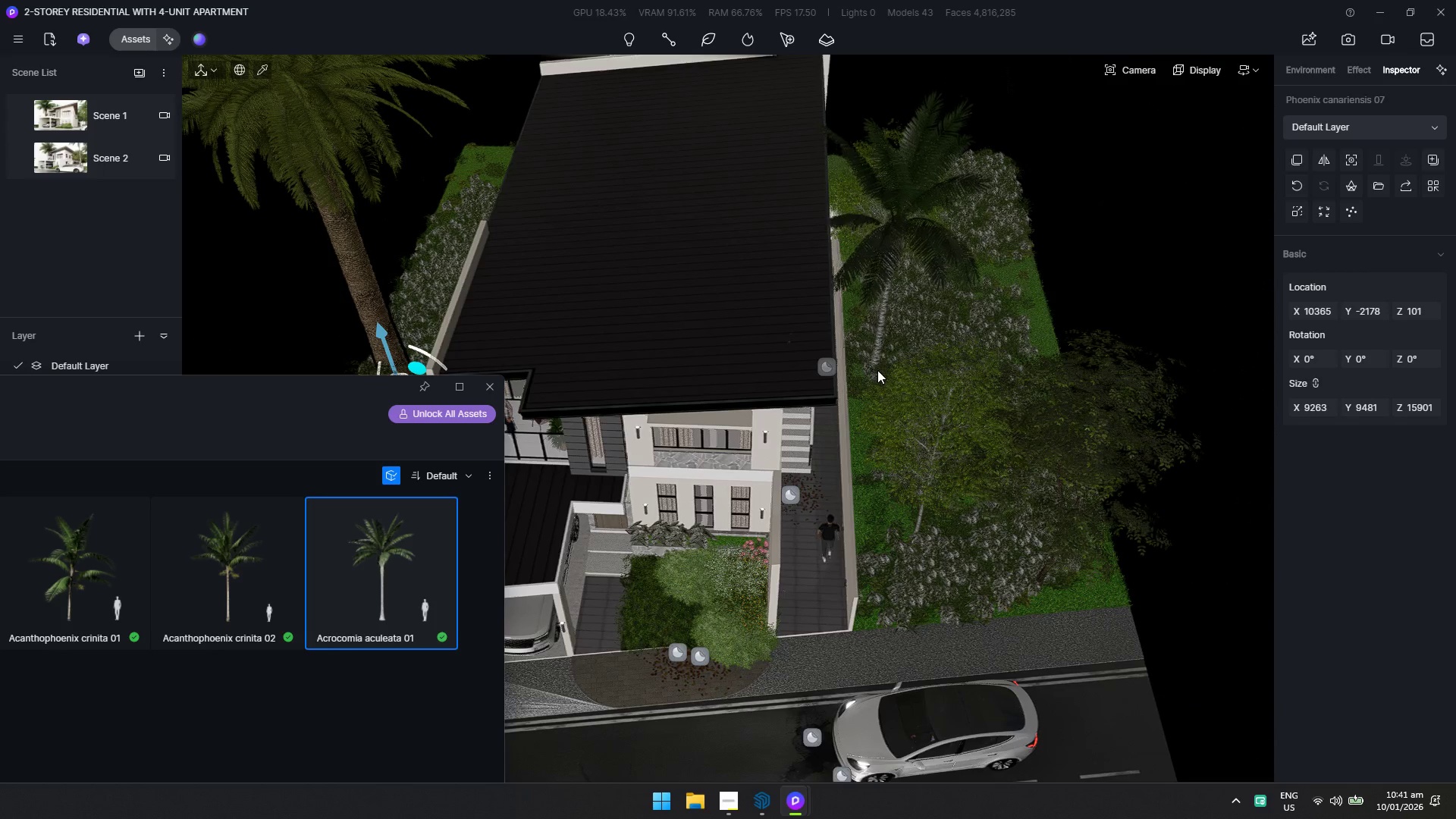 
left_click([880, 371])
 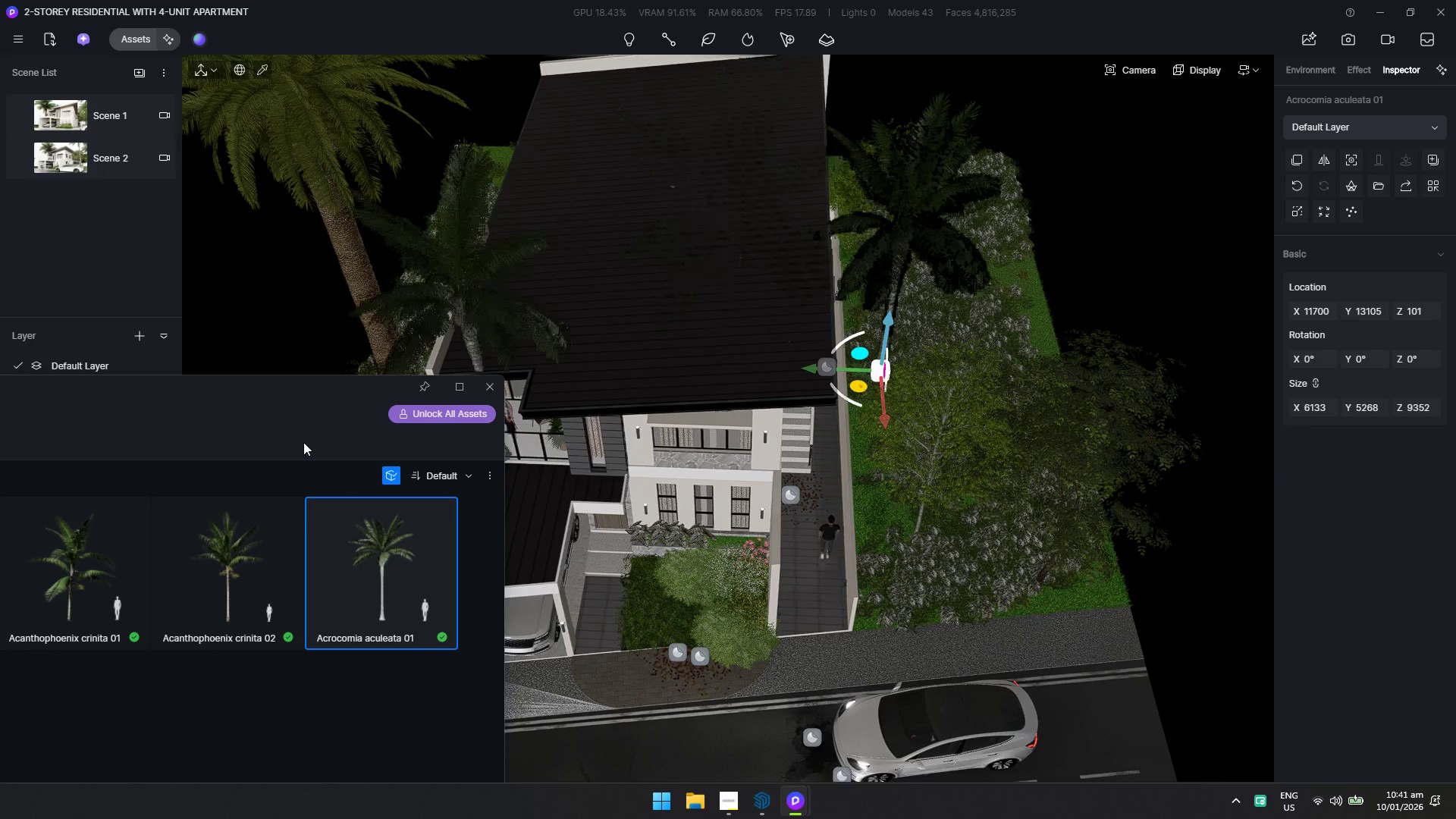 
left_click_drag(start_coordinate=[291, 391], to_coordinate=[607, 290])
 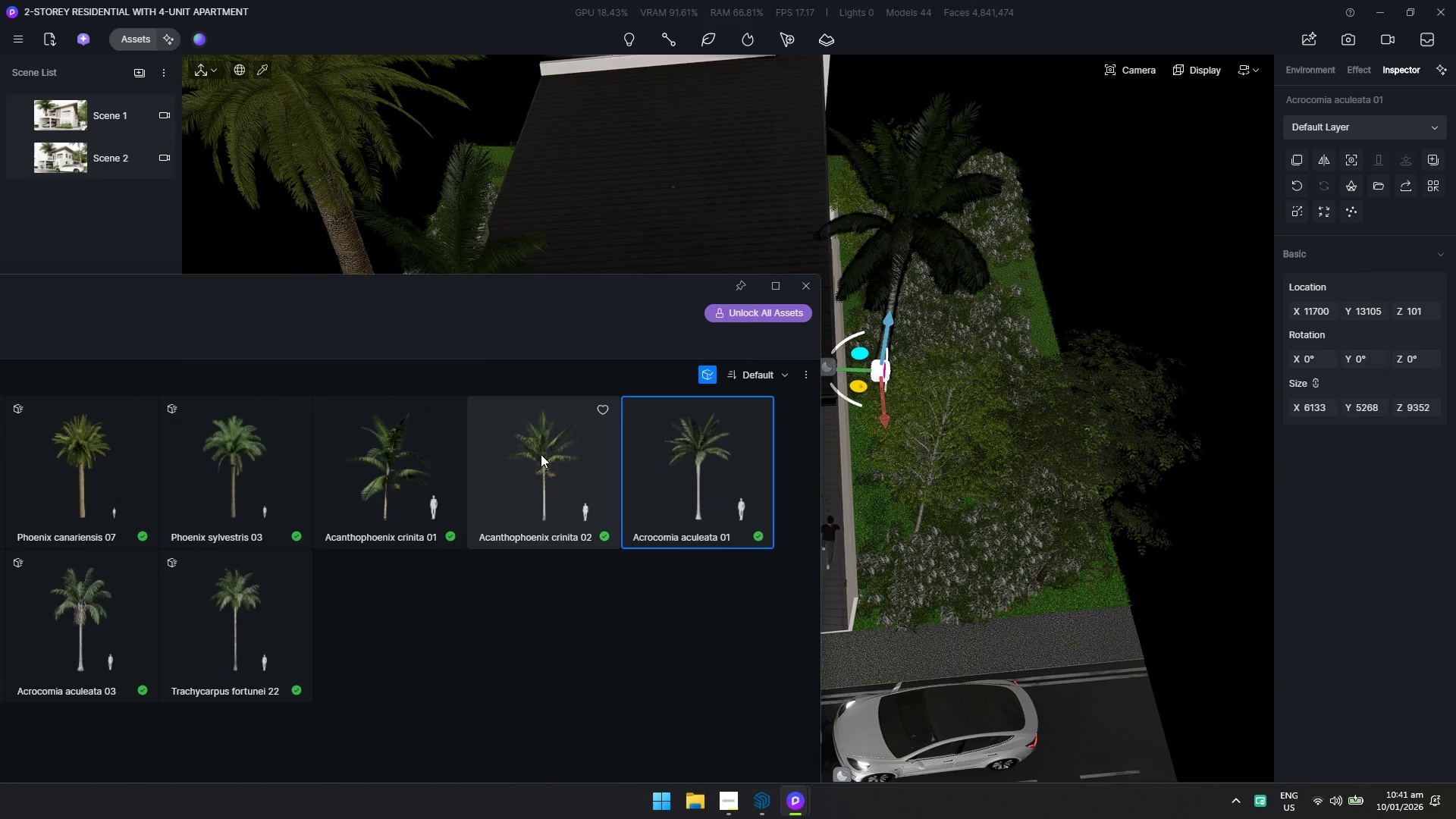 
left_click([518, 469])
 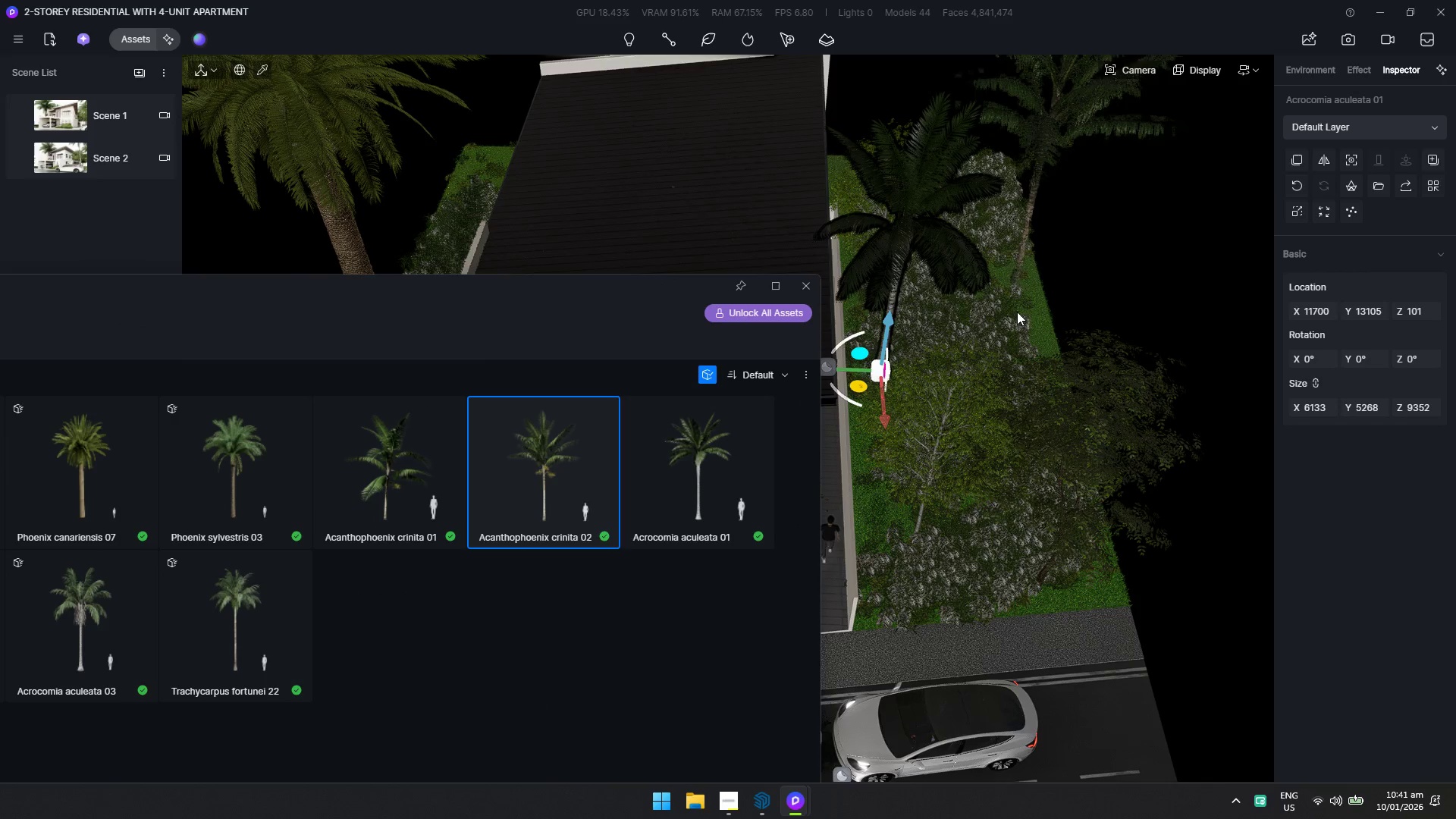 
left_click([1015, 320])
 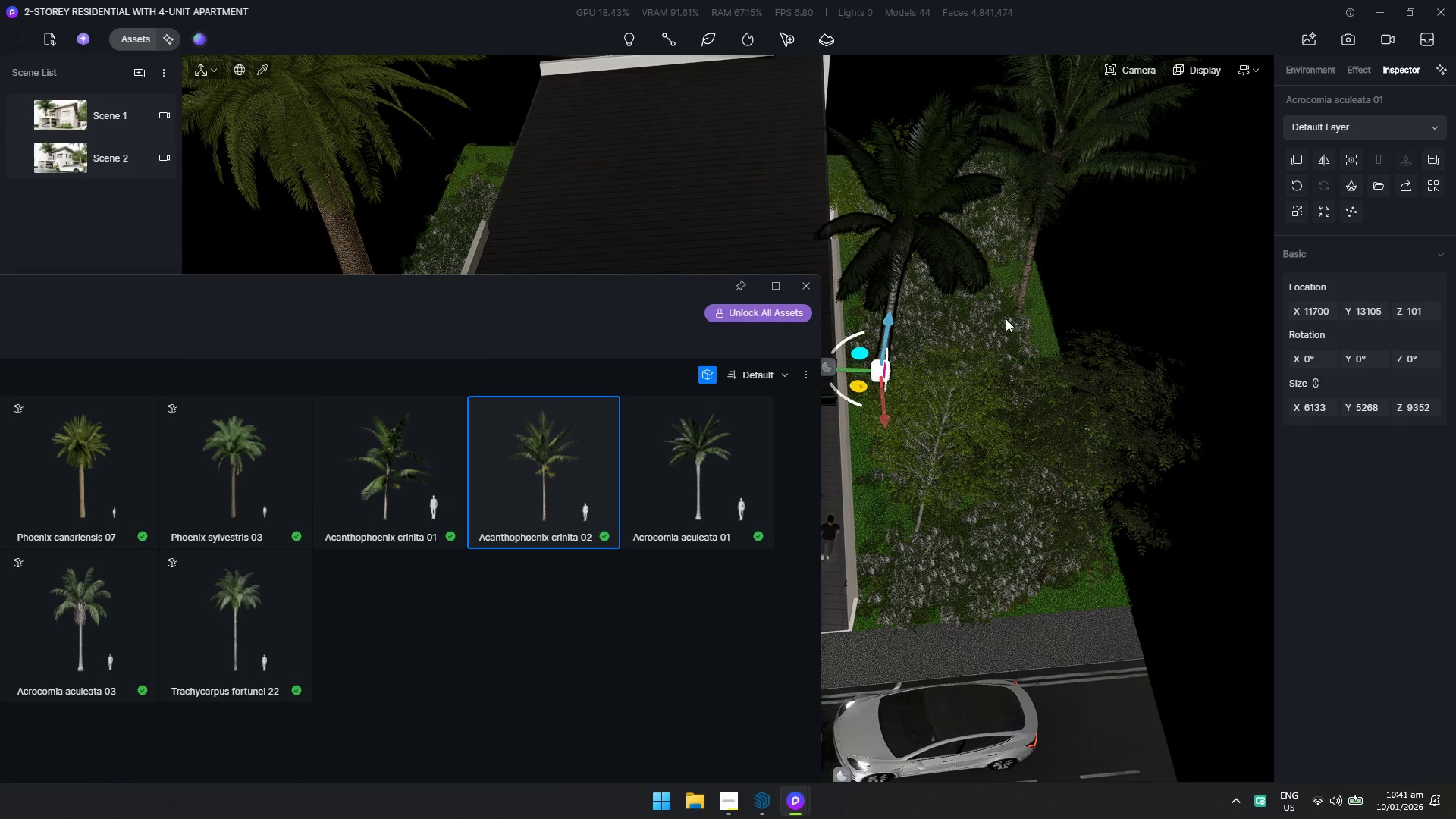 
hold_key(key=A, duration=0.81)
 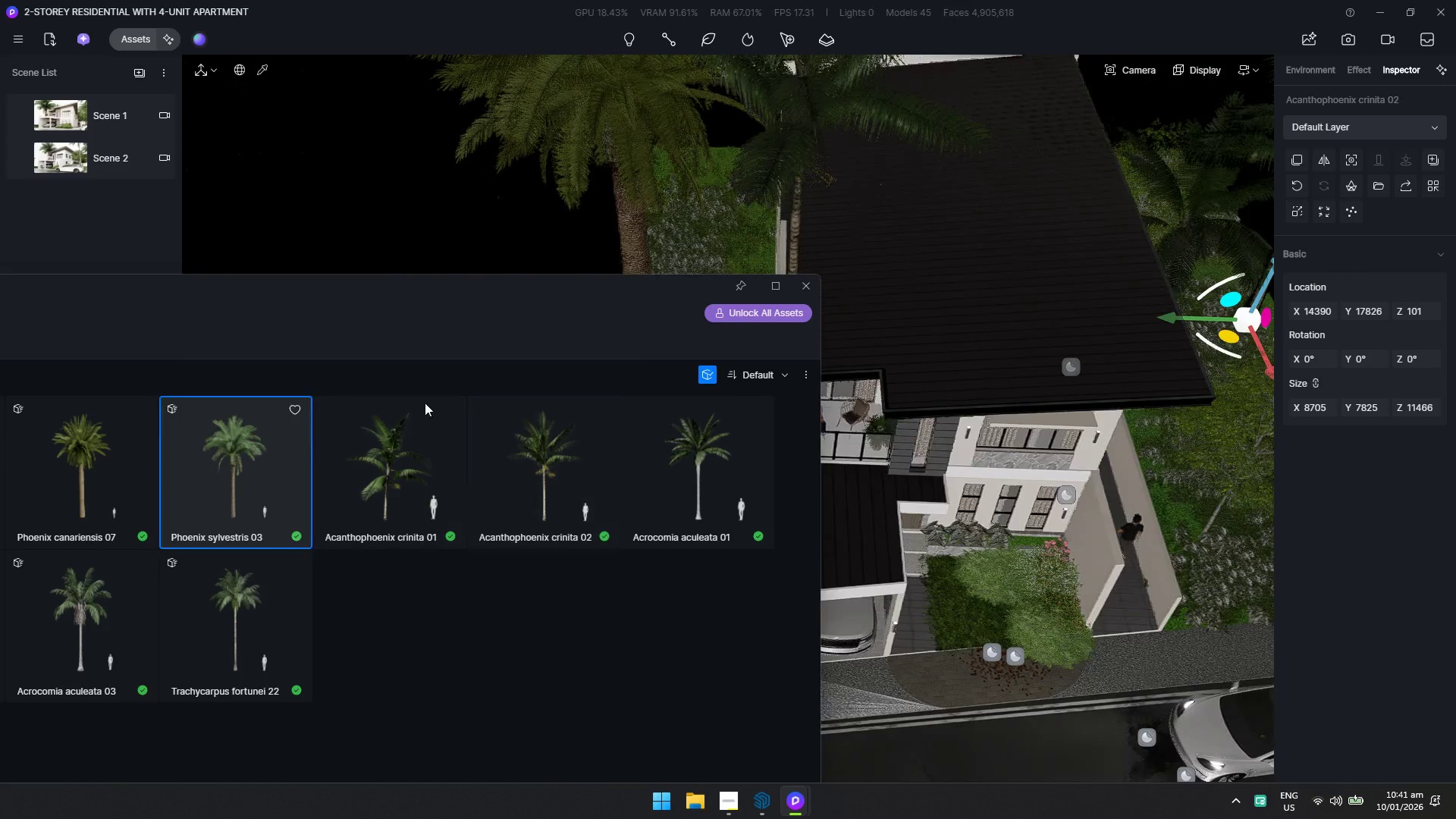 
hold_key(key=ShiftLeft, duration=0.75)
 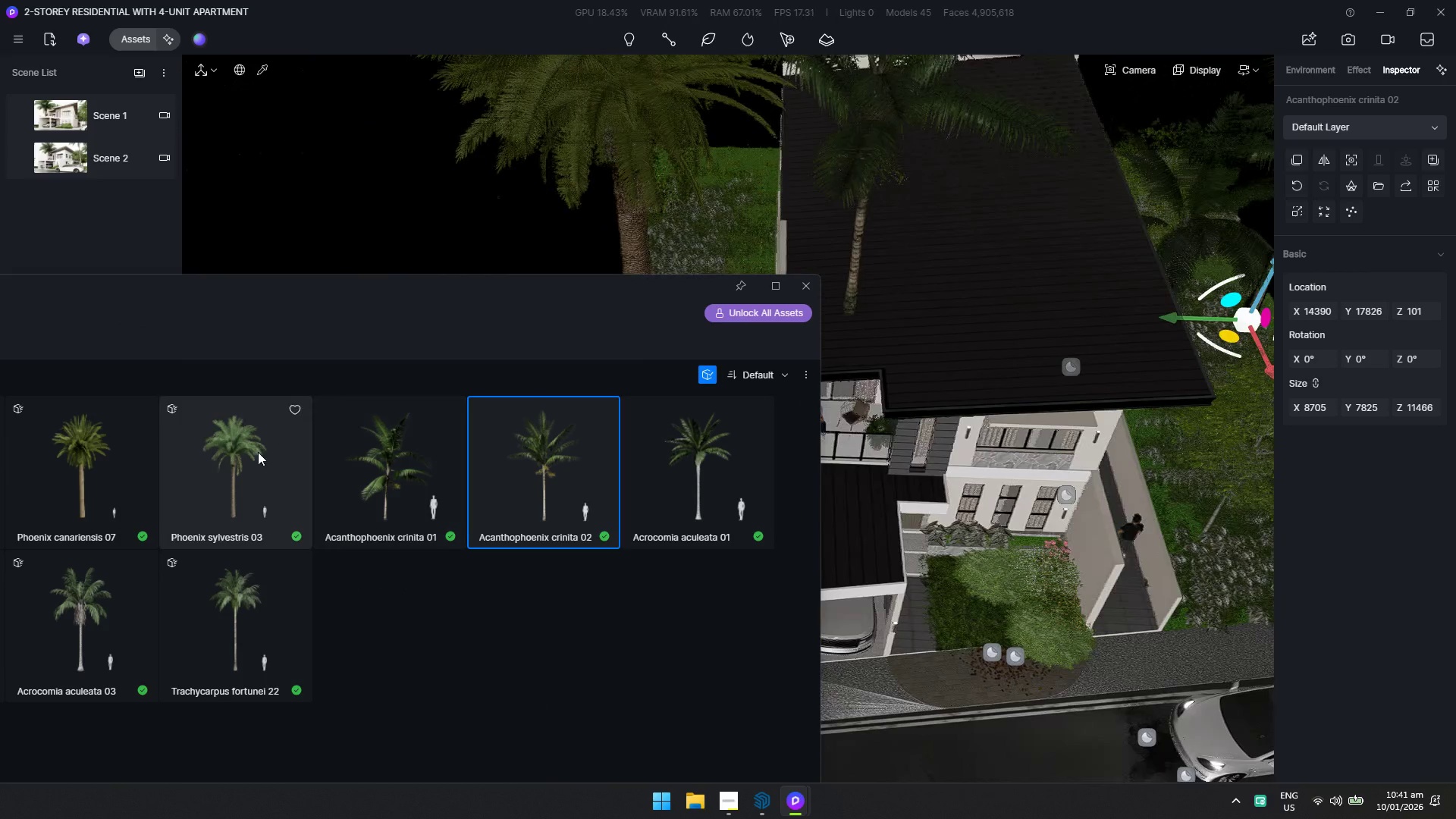 
left_click([256, 452])
 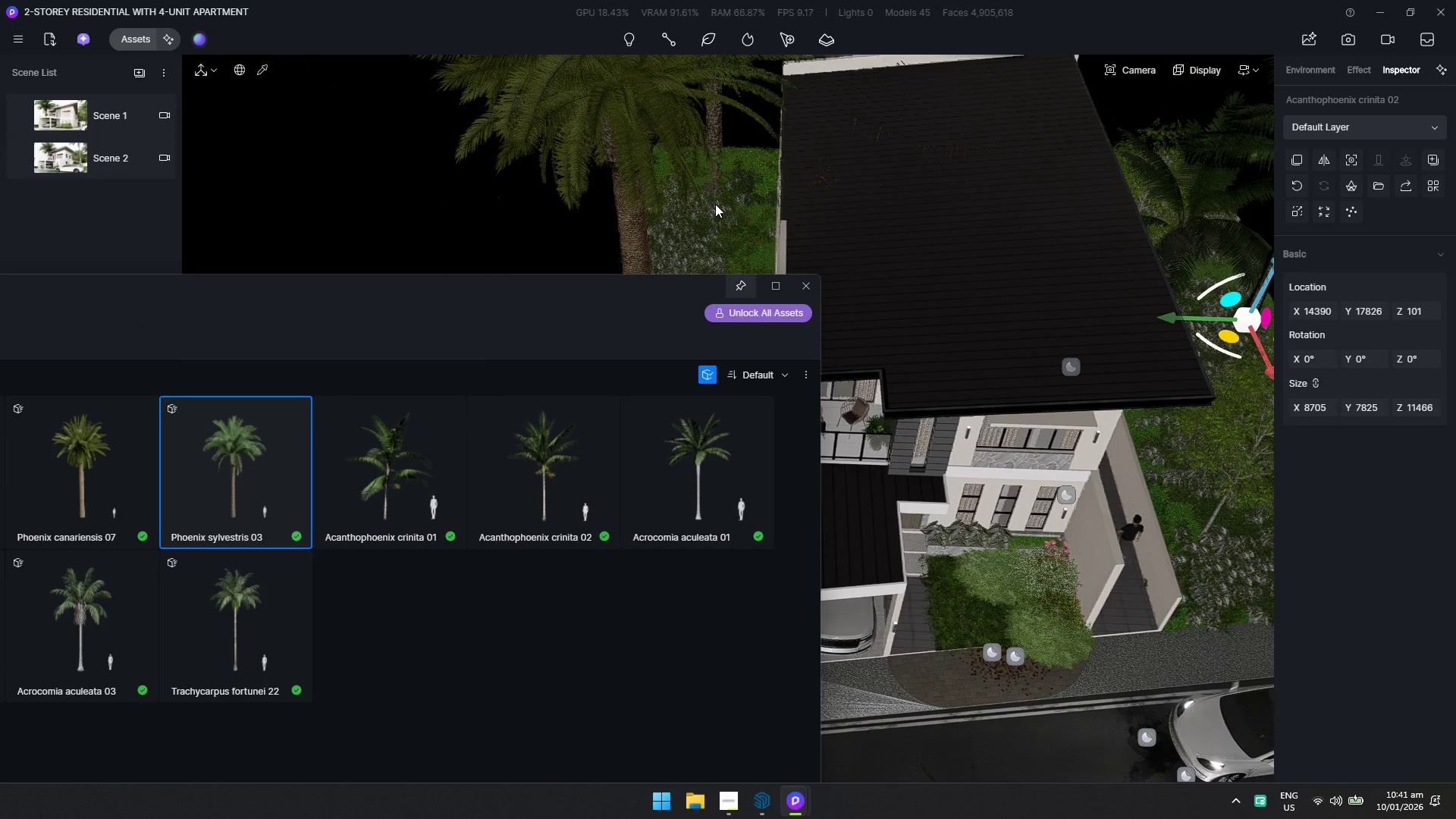 
left_click([715, 204])
 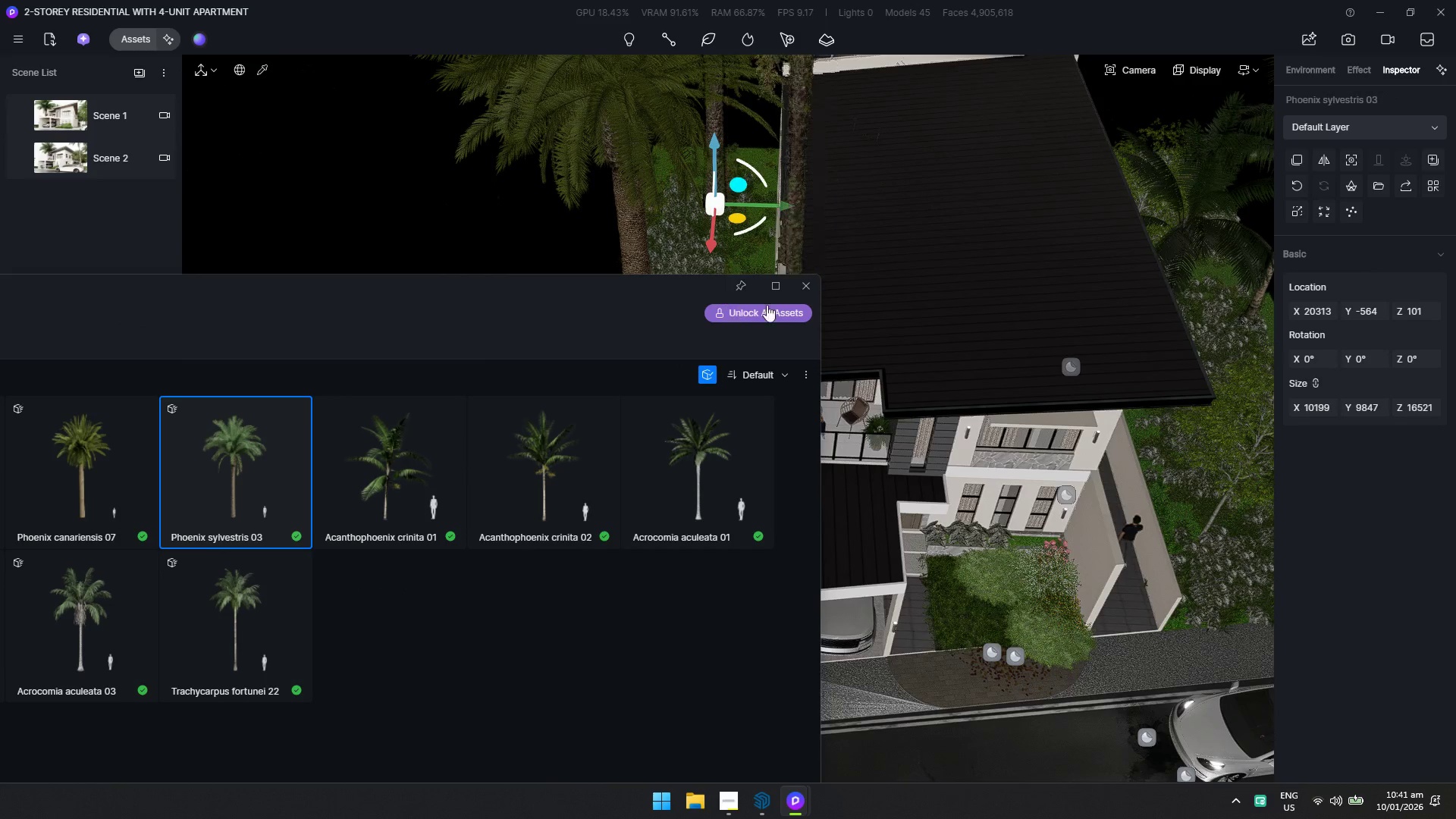 
left_click([801, 289])
 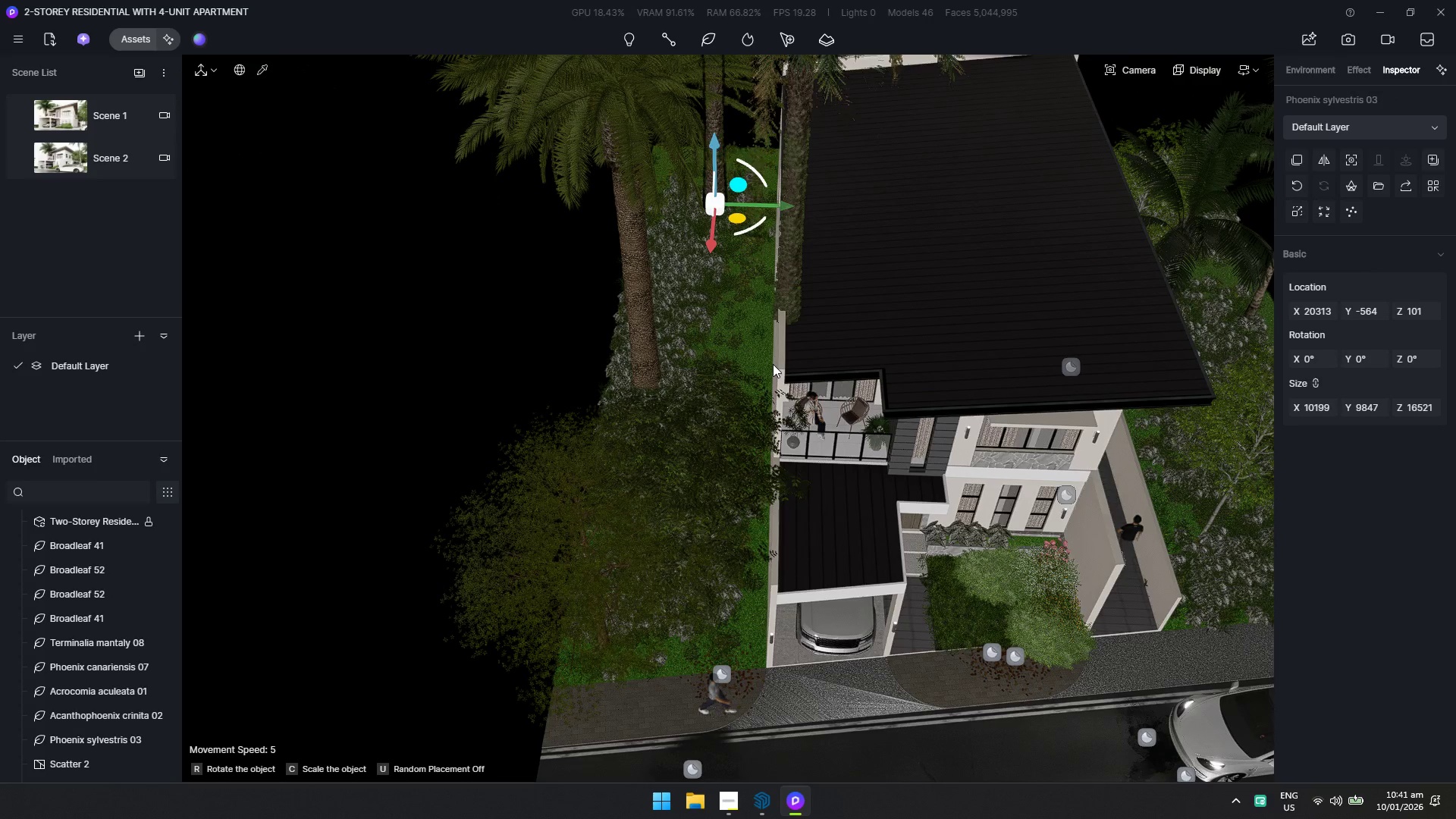 
key(Escape)
 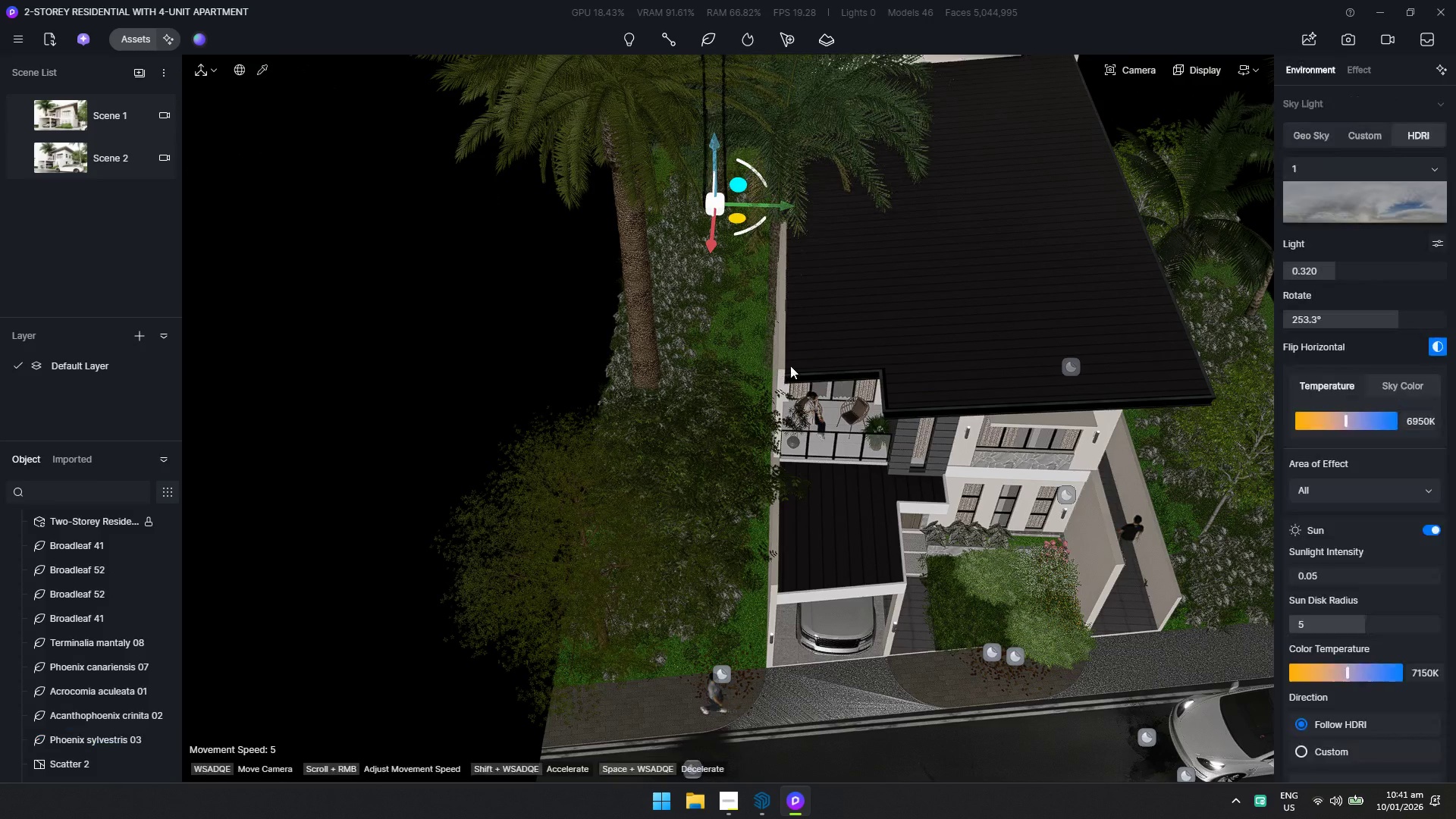 
hold_key(key=D, duration=0.34)
 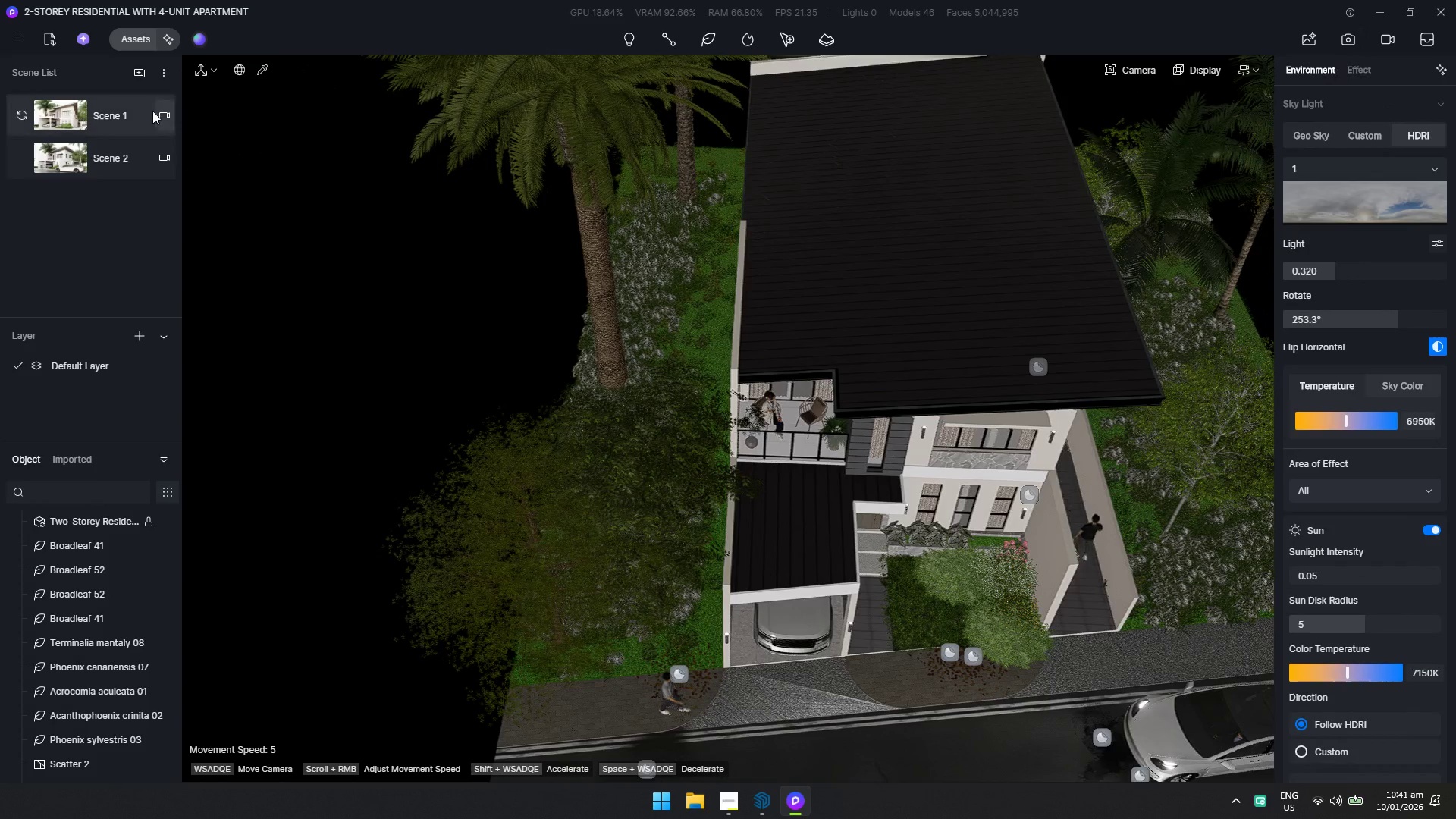 
left_click([120, 123])
 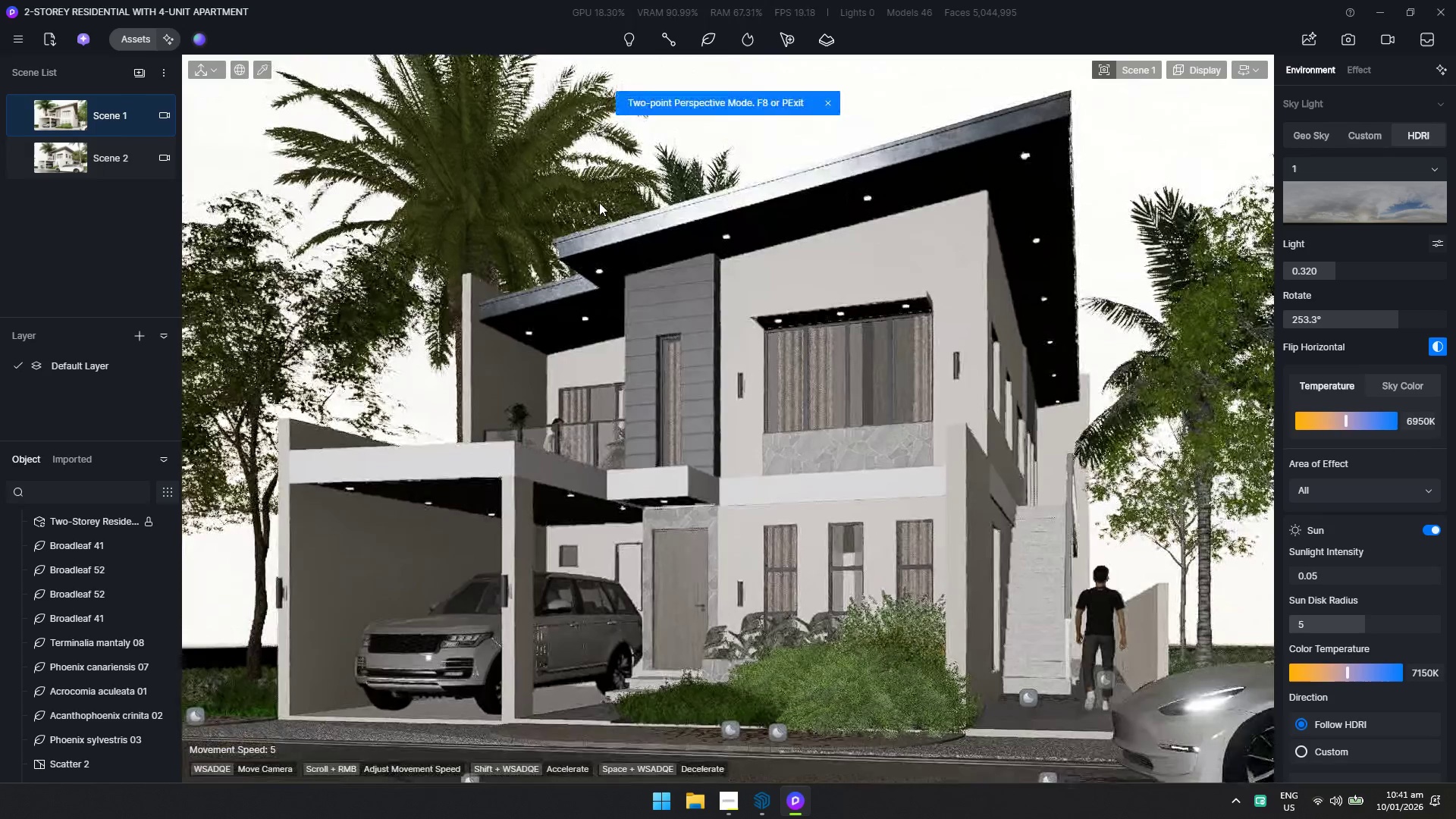 
left_click([1349, 35])
 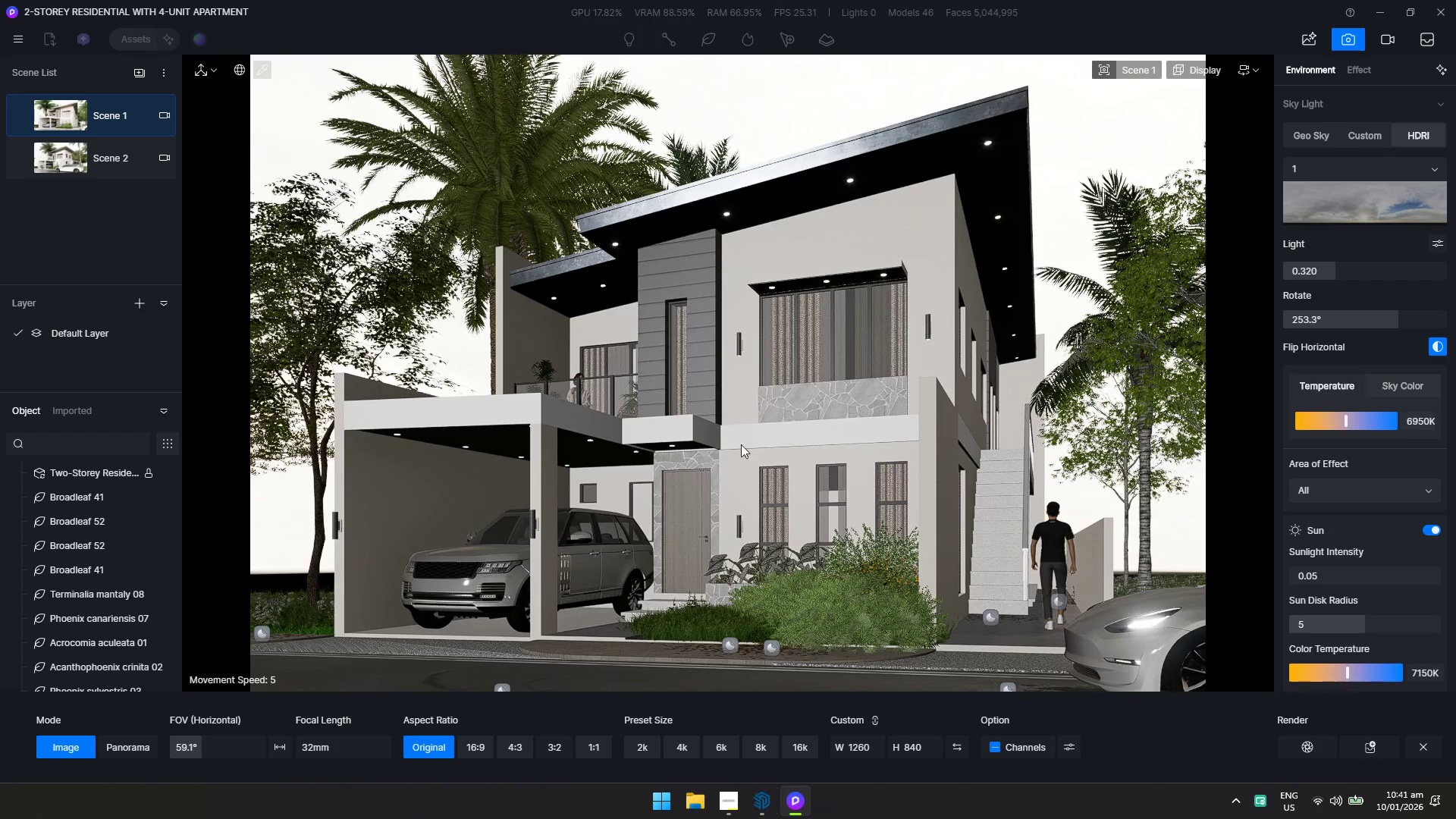 
key(F1)
 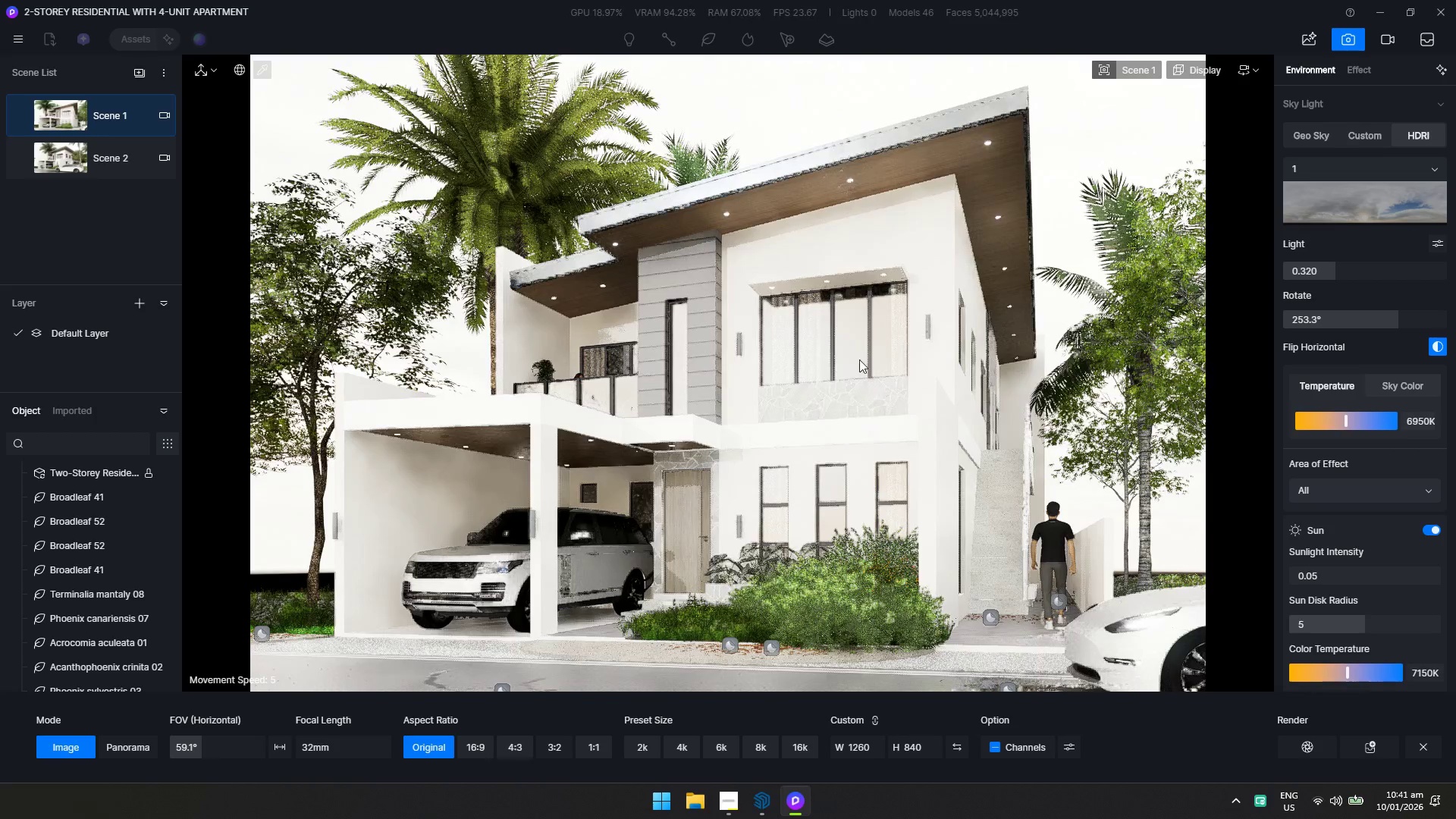 
key(Control+S)
 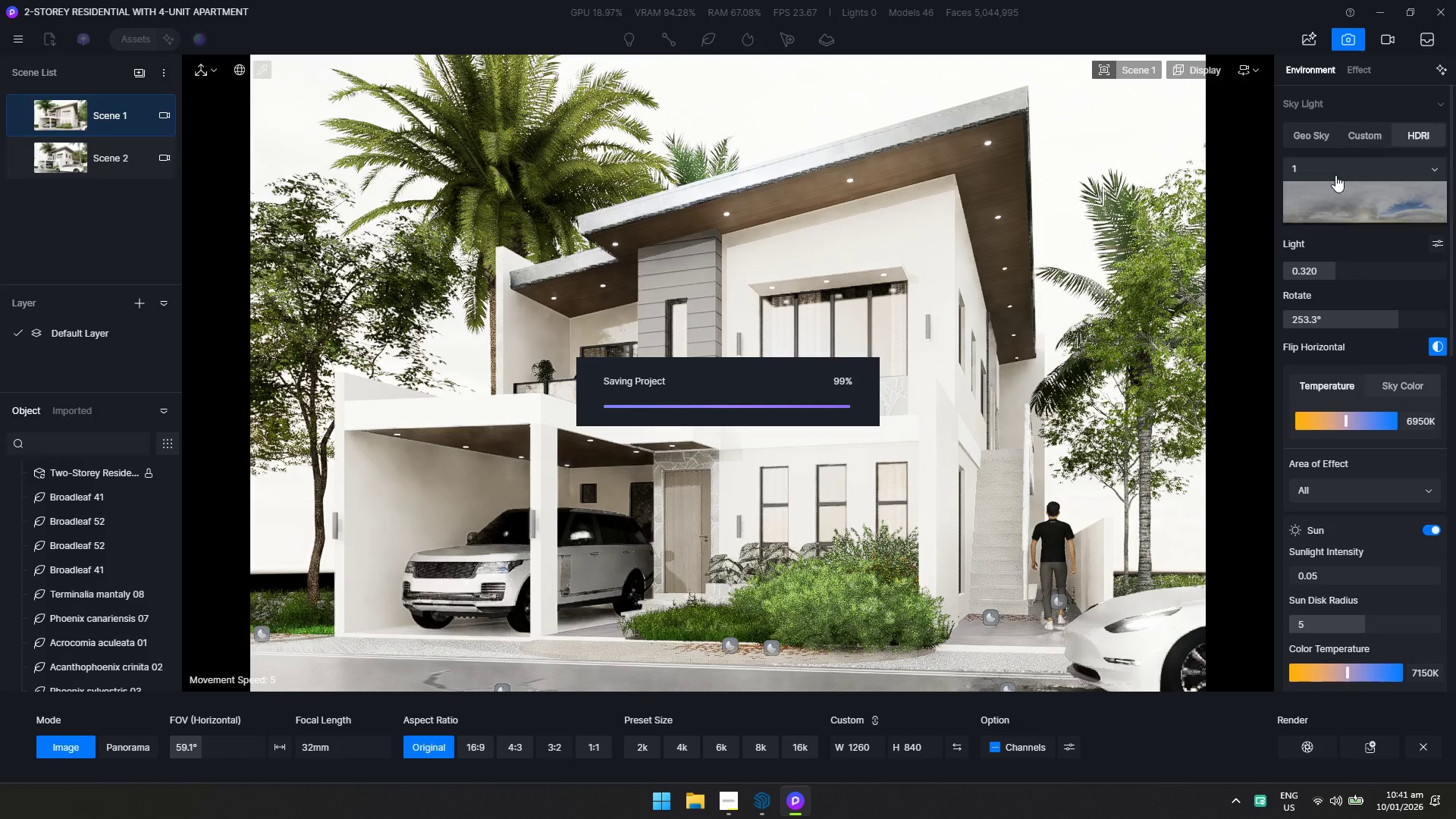 
left_click([1352, 72])
 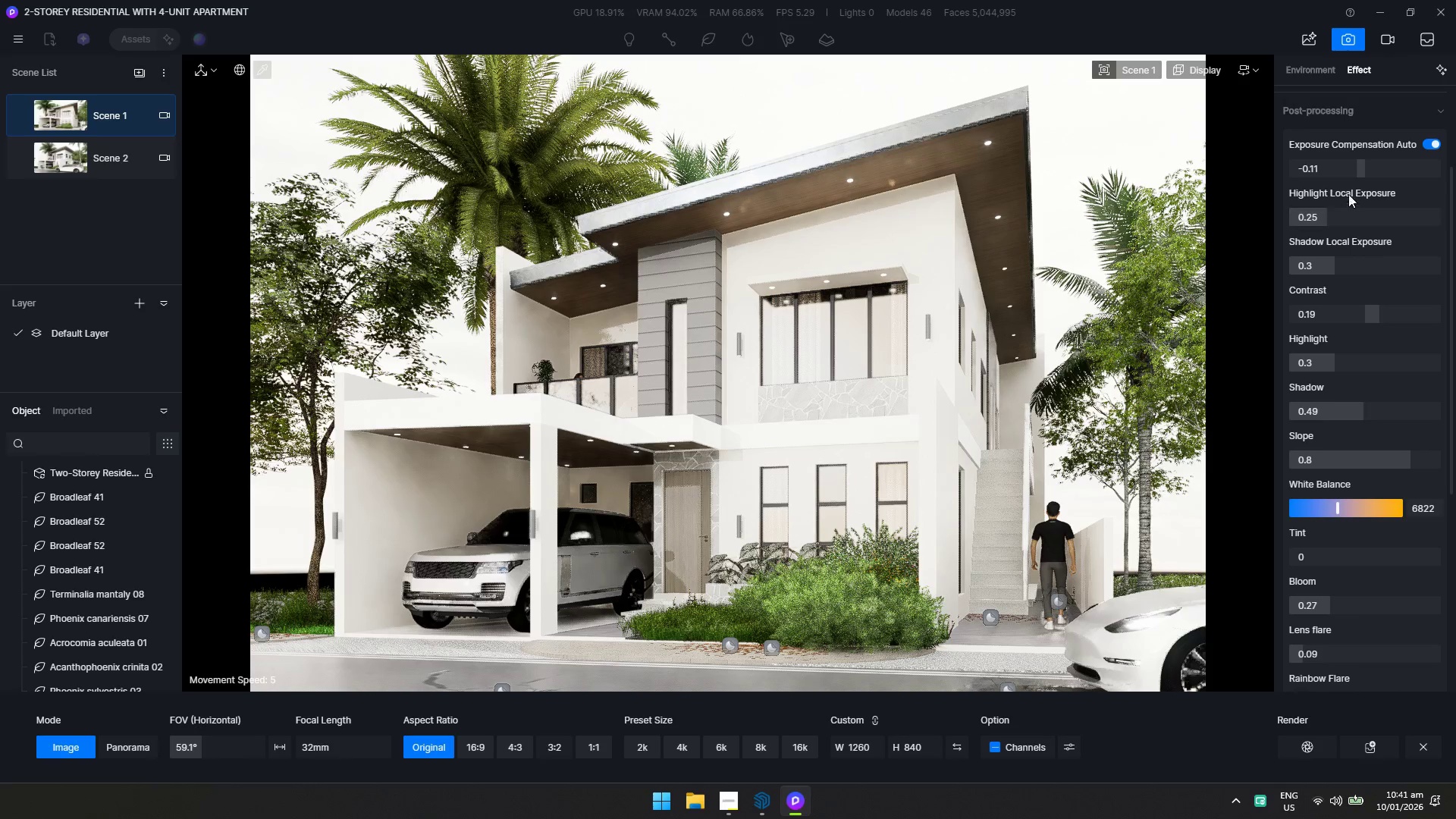 
left_click_drag(start_coordinate=[1354, 176], to_coordinate=[1350, 174])
 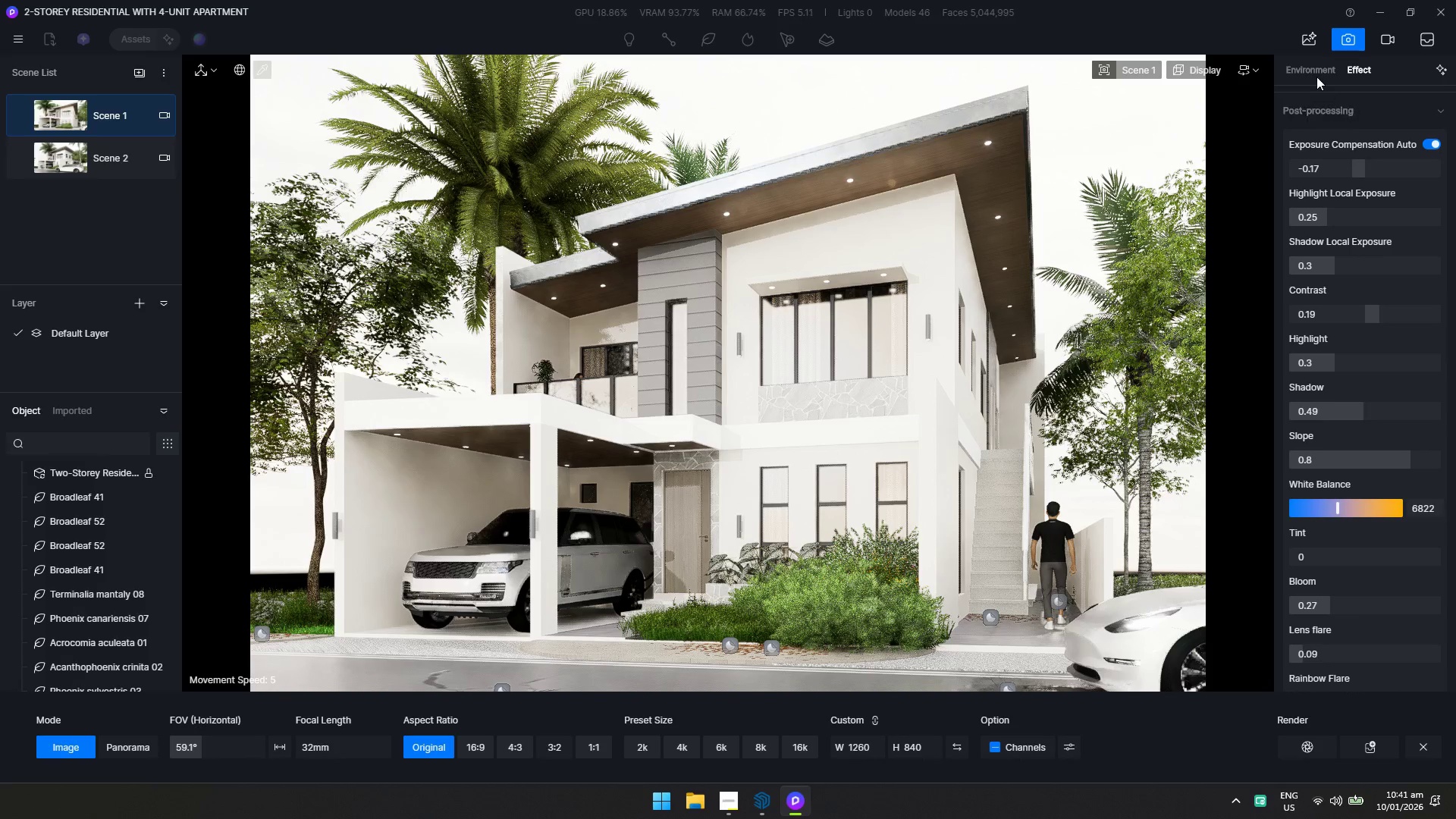 
left_click([1314, 71])
 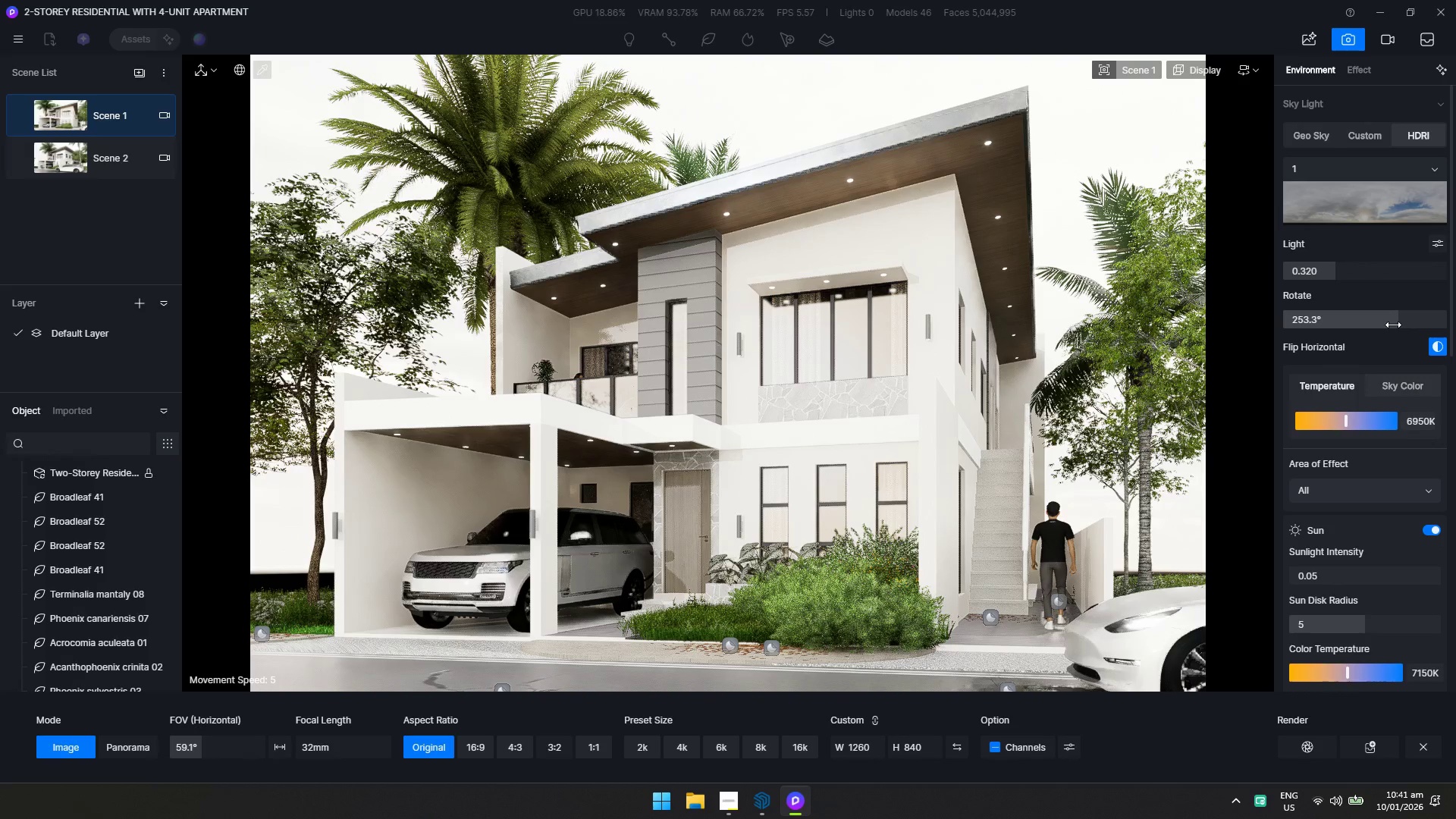 
left_click_drag(start_coordinate=[1367, 268], to_coordinate=[1352, 265])
 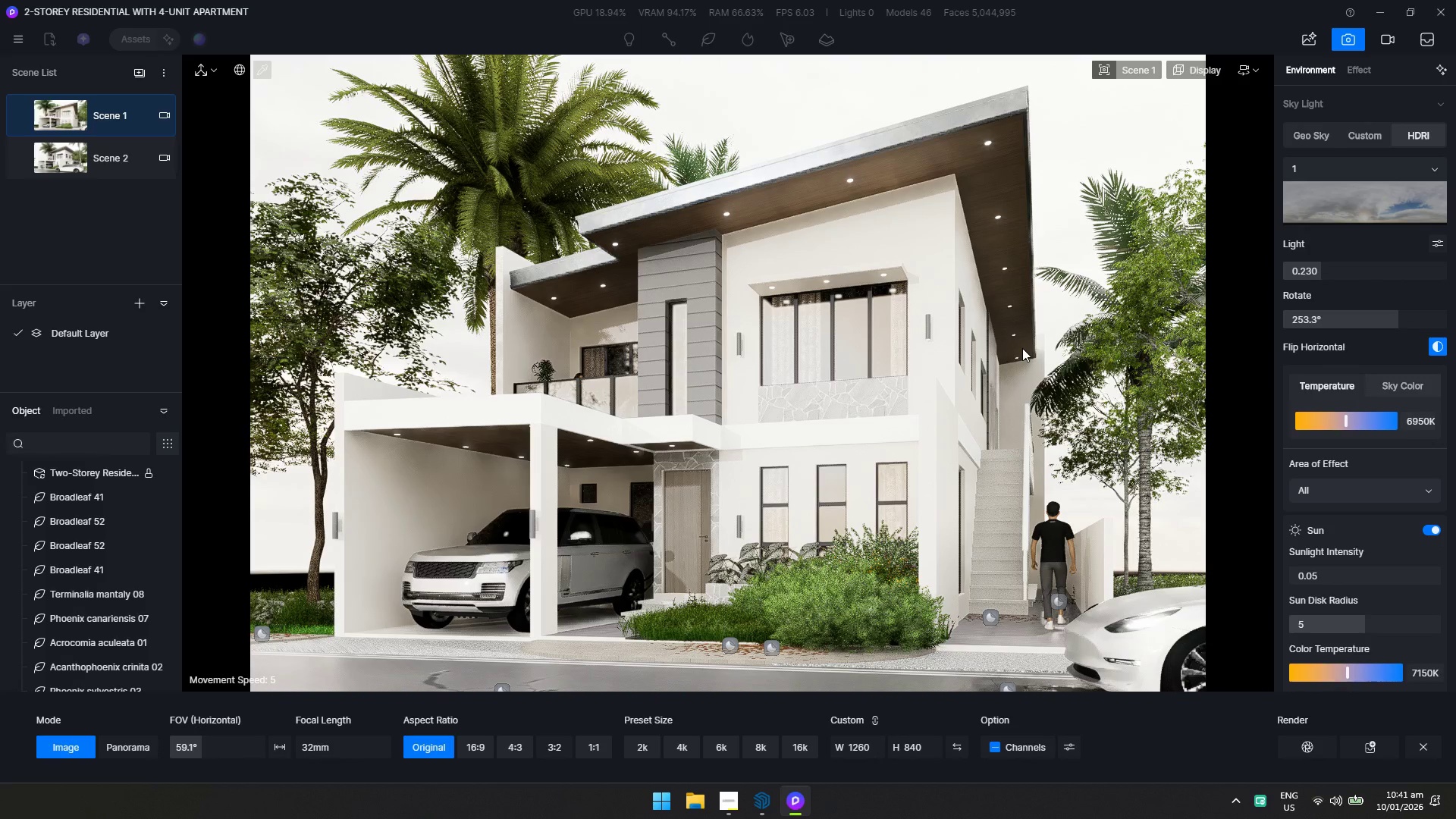 
left_click([1022, 348])
 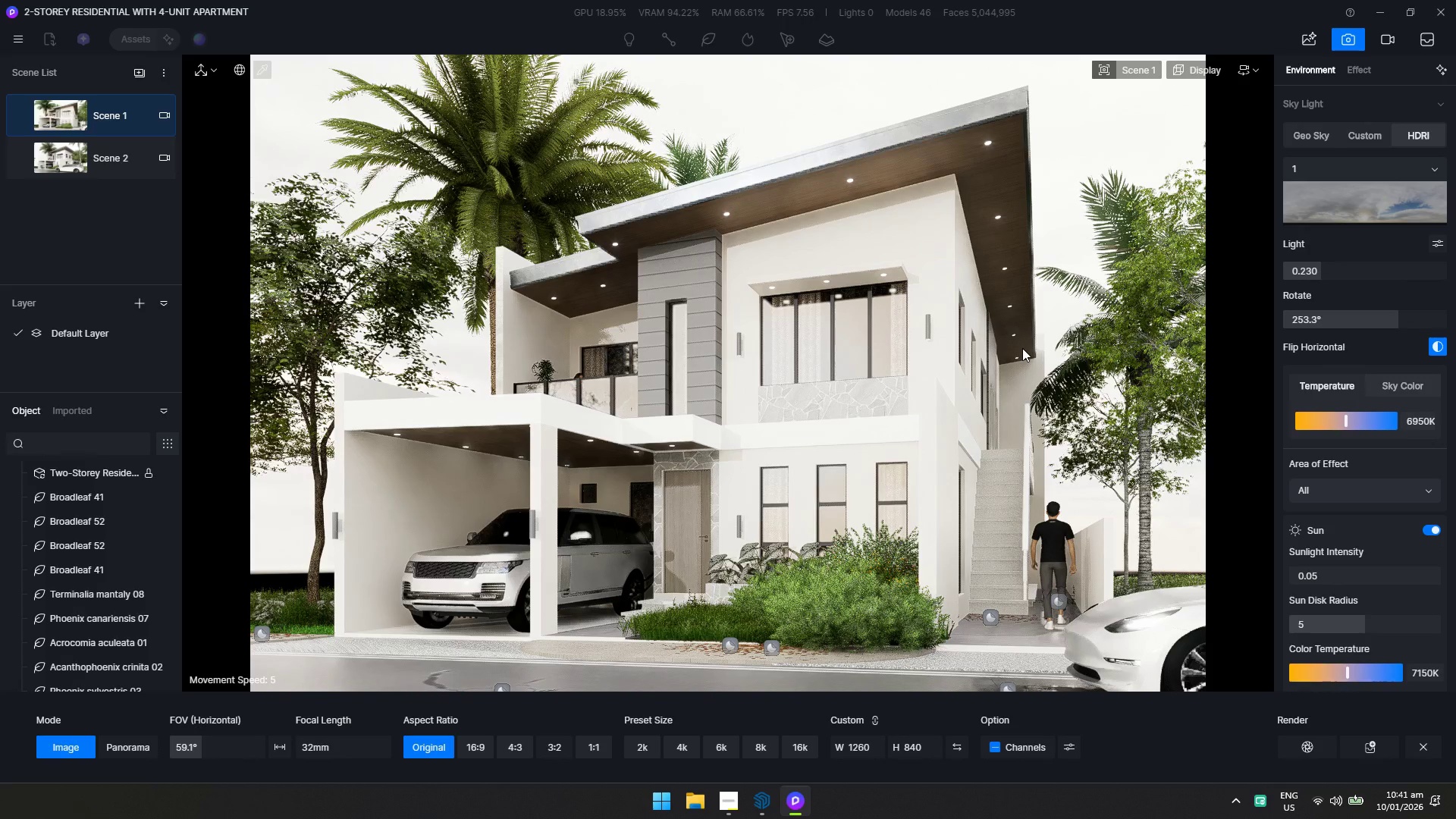 
key(Control+S)
 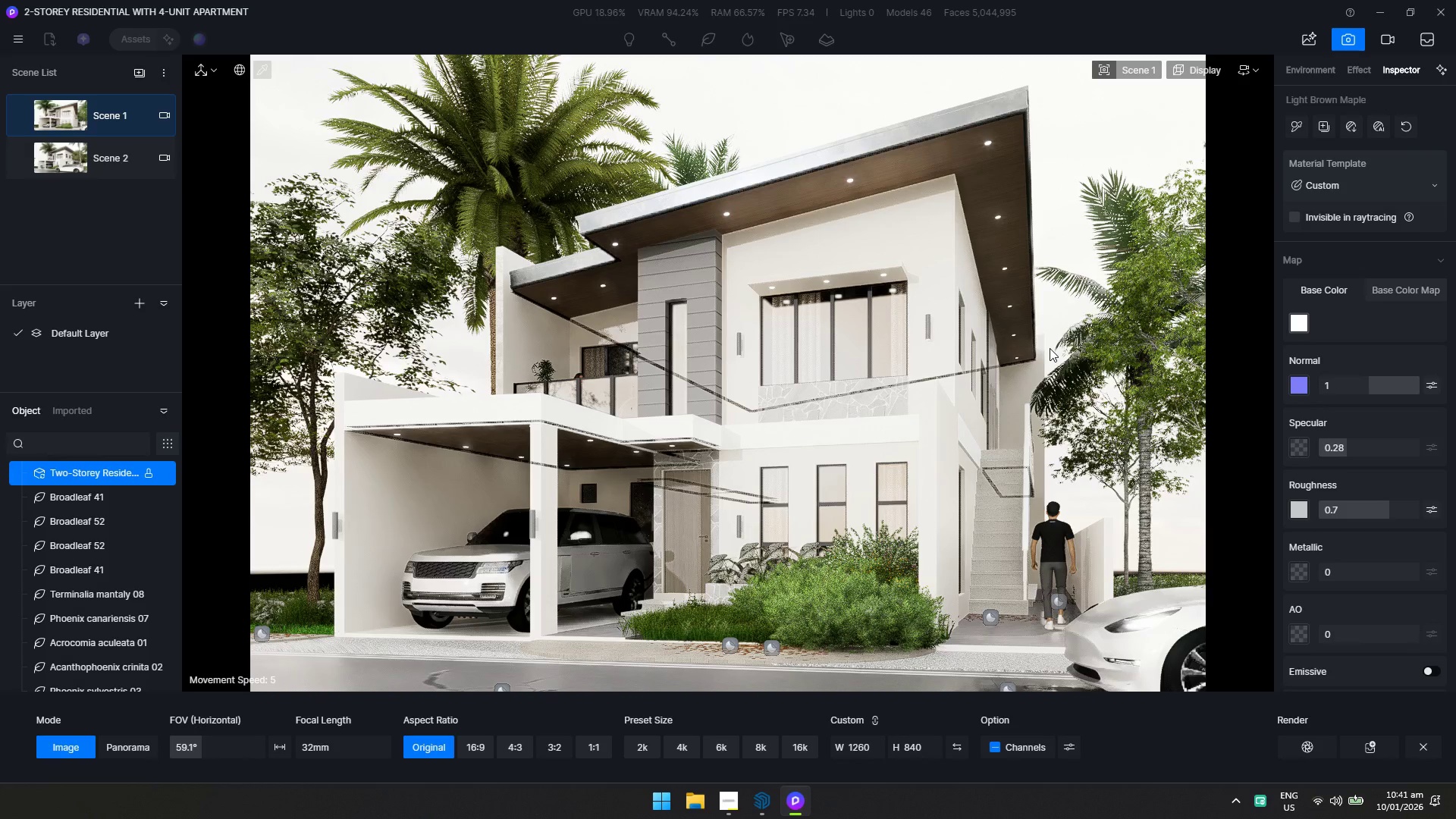 
wait(6.38)
 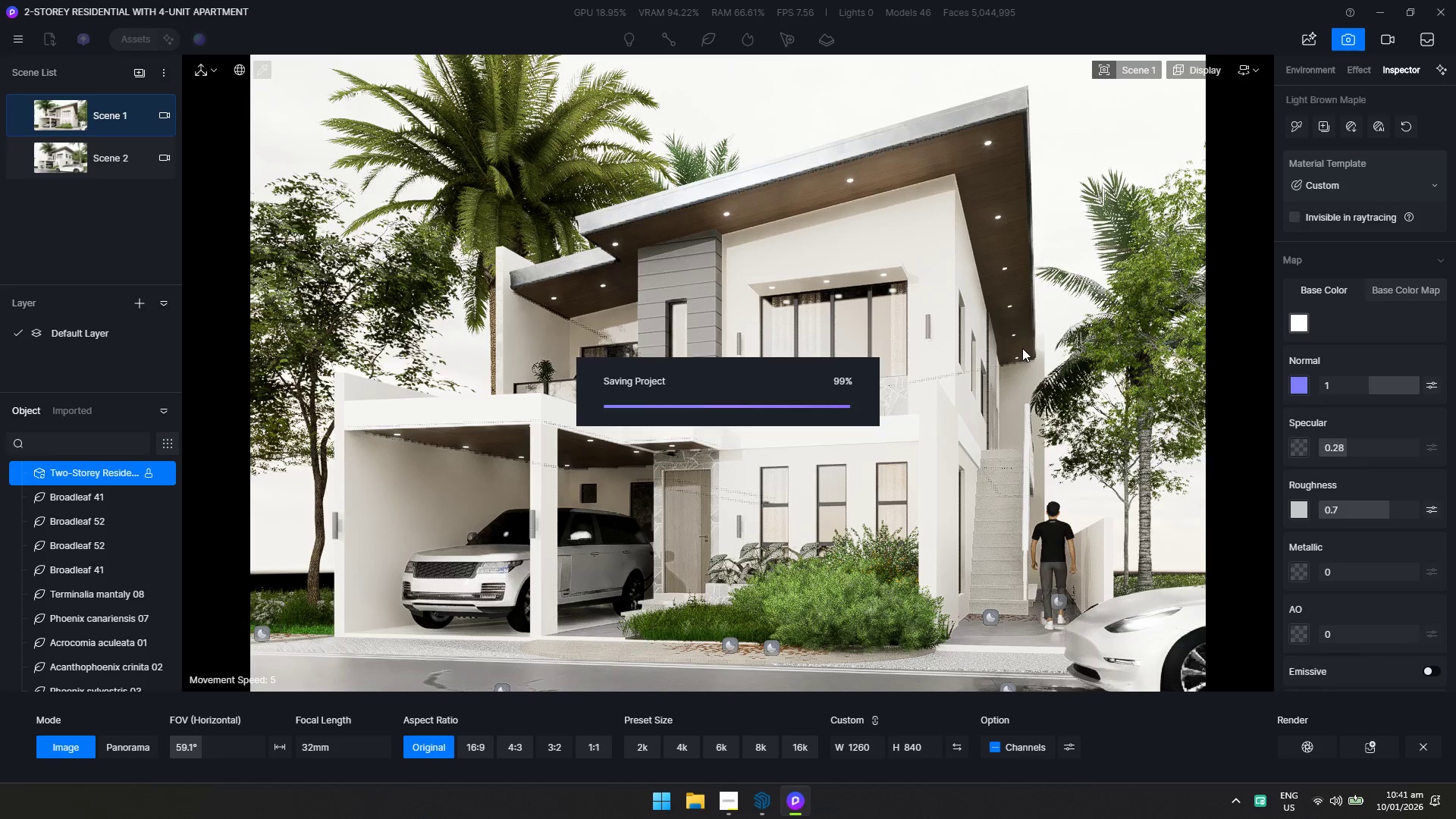 
key(Escape)
 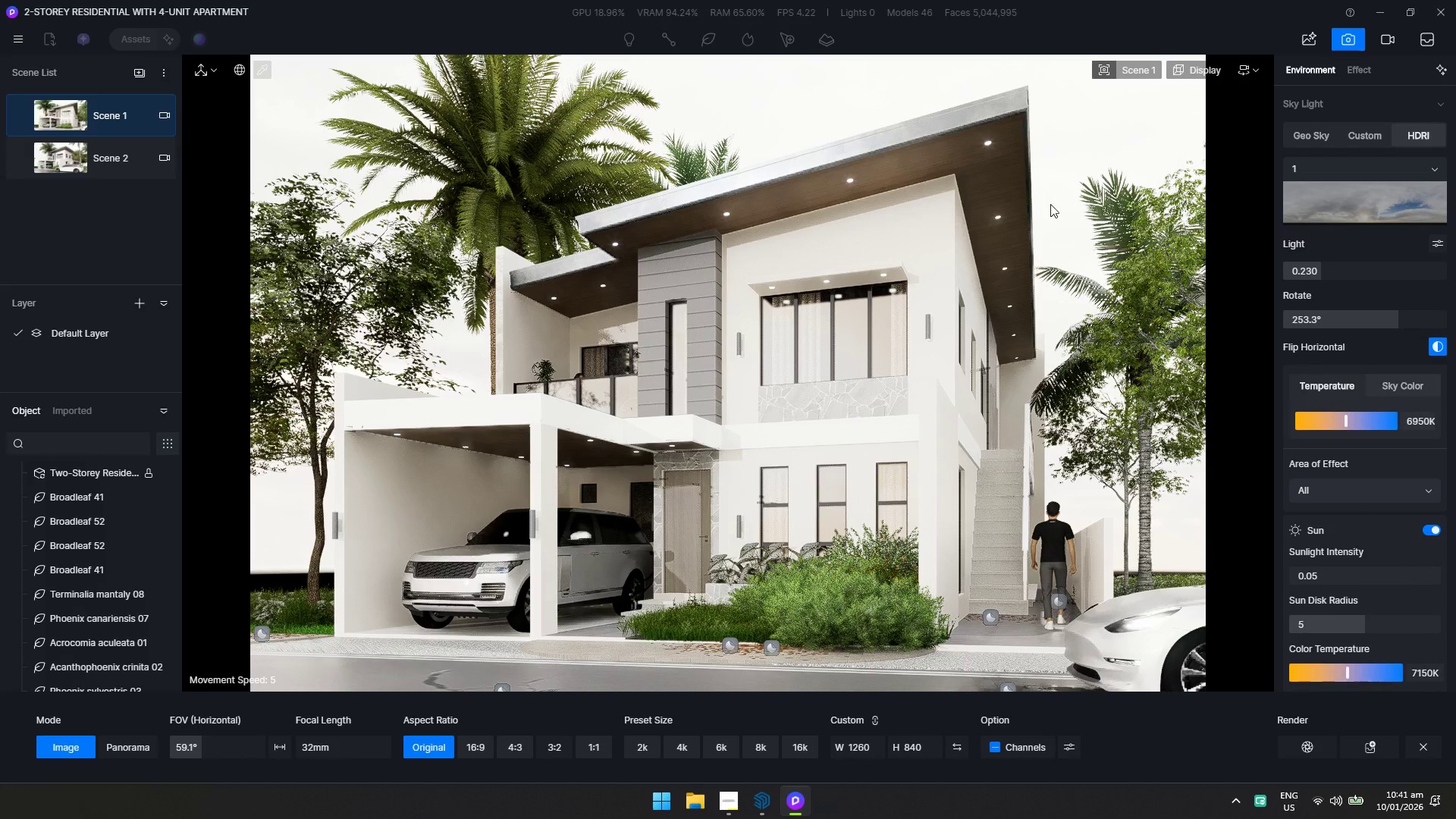 
left_click([393, 676])
 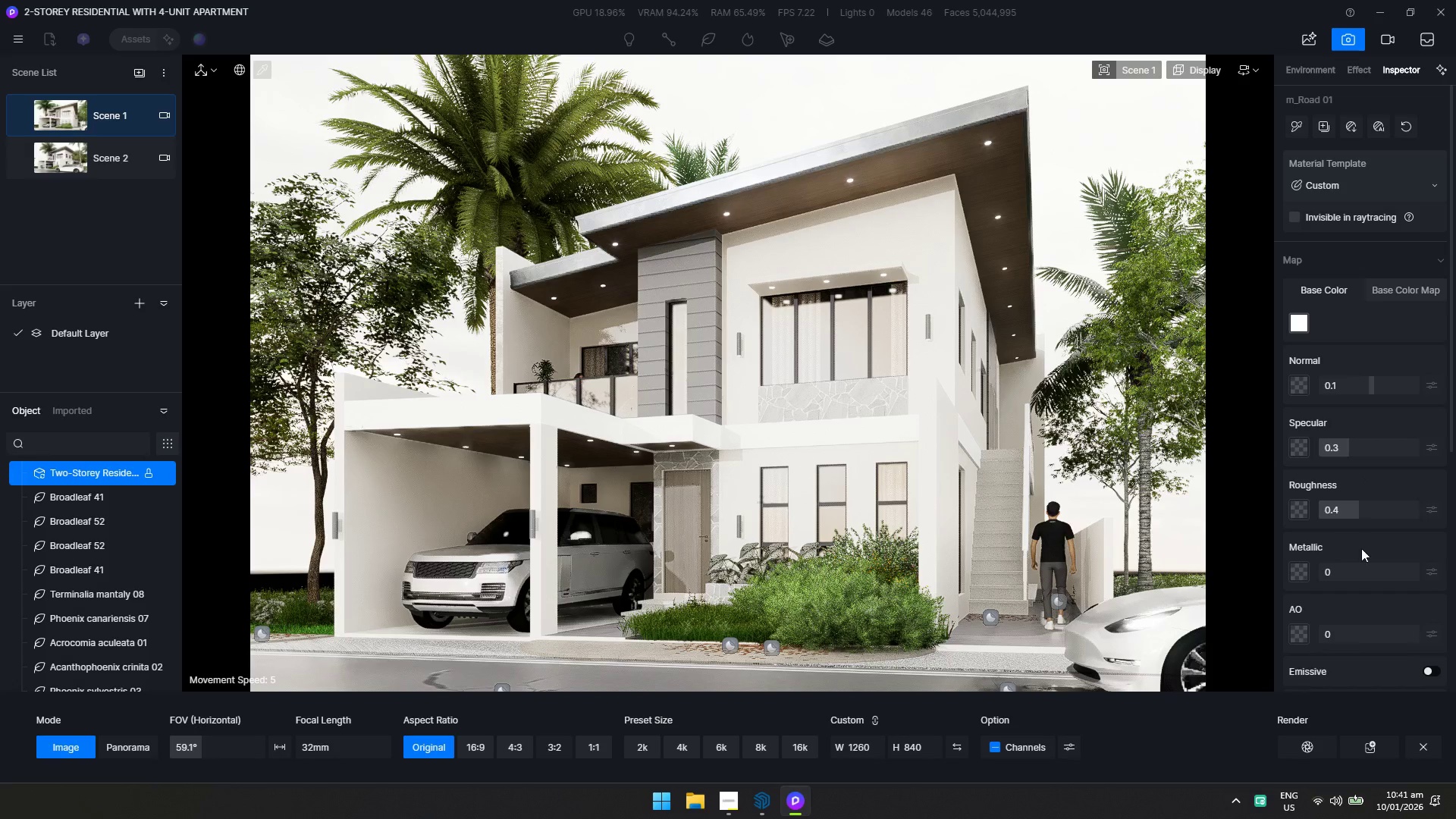 
left_click_drag(start_coordinate=[1362, 513], to_coordinate=[1387, 515])
 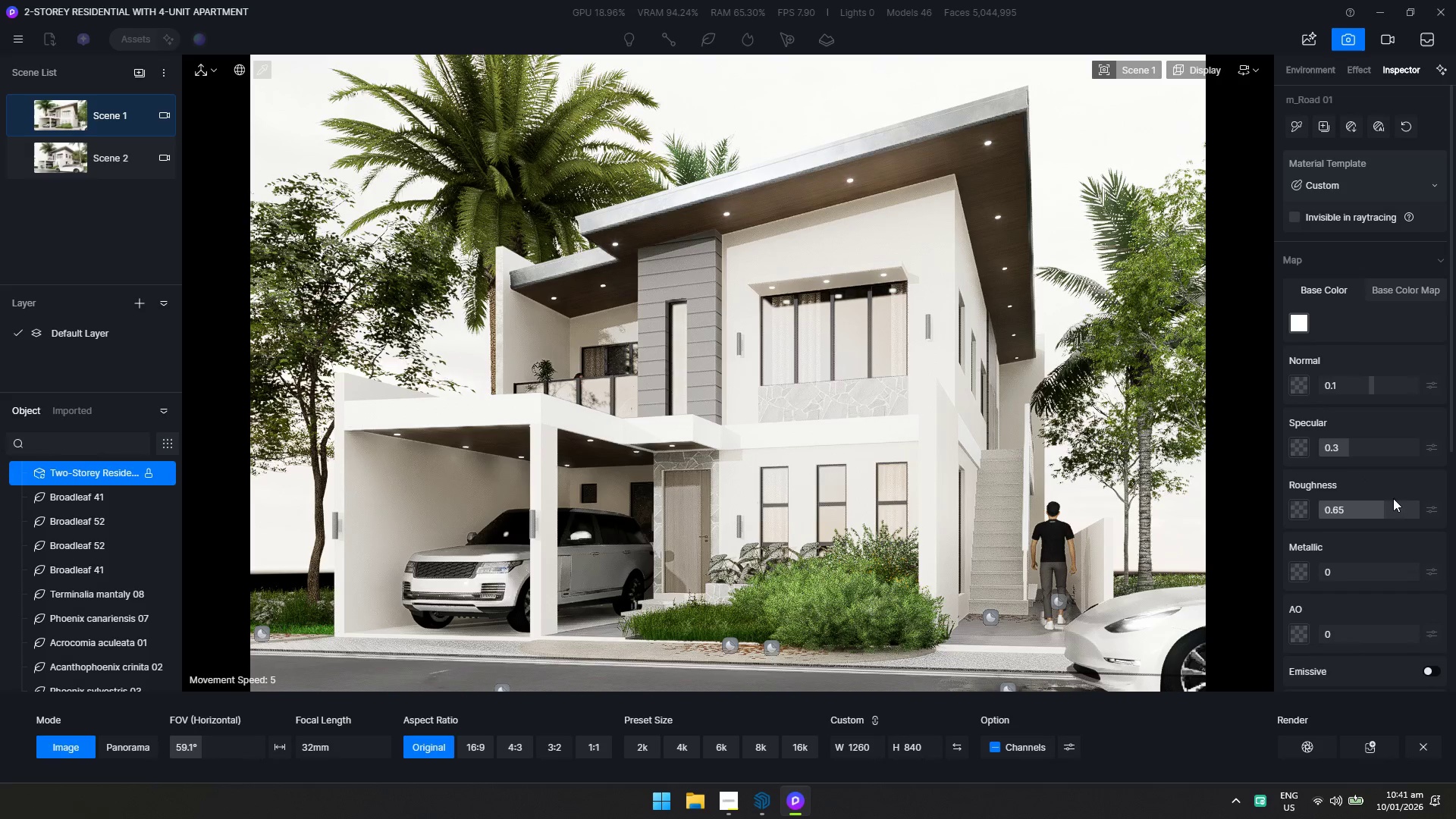 
left_click_drag(start_coordinate=[1392, 510], to_coordinate=[1379, 510])
 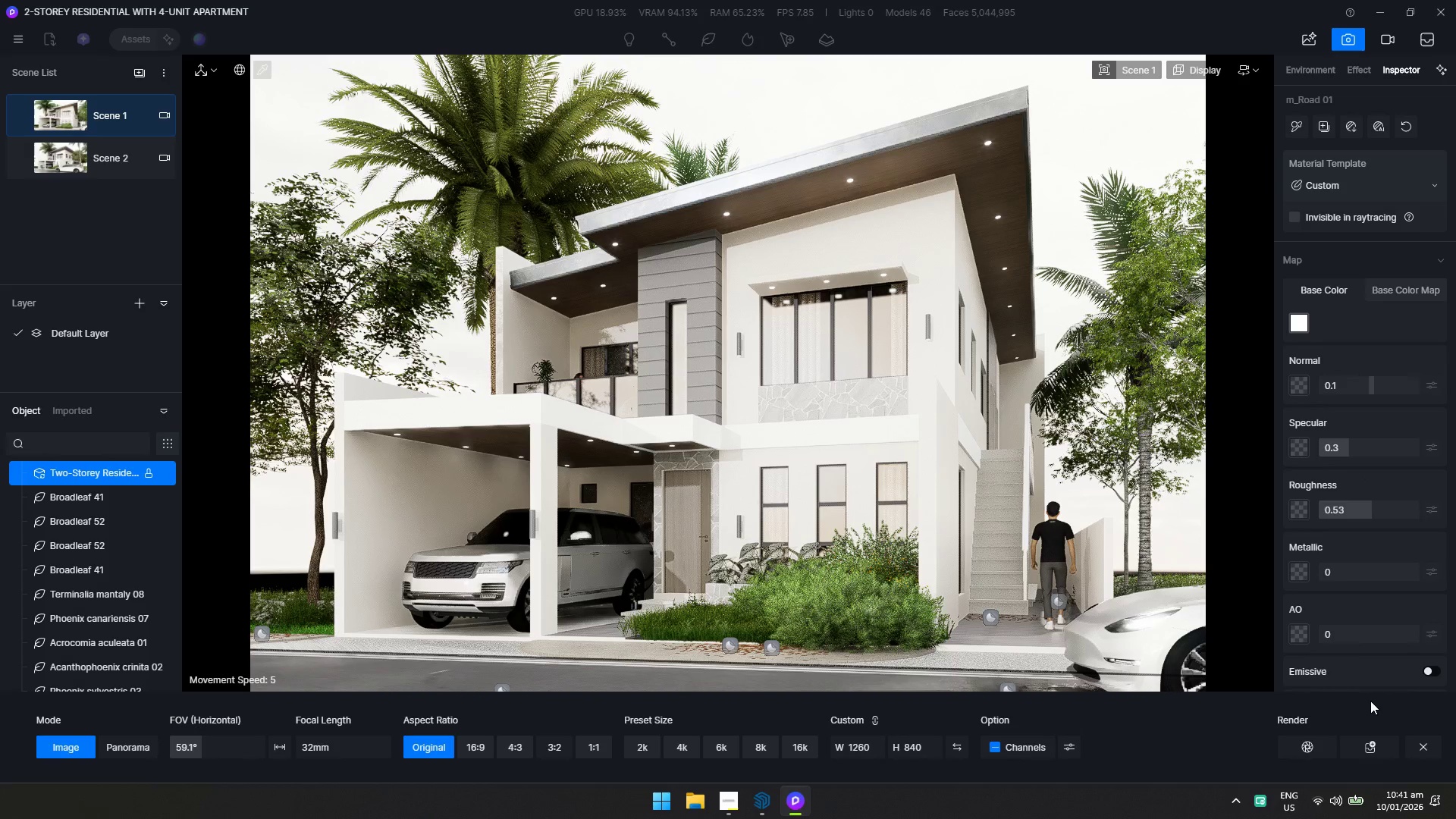 
left_click([1370, 711])
 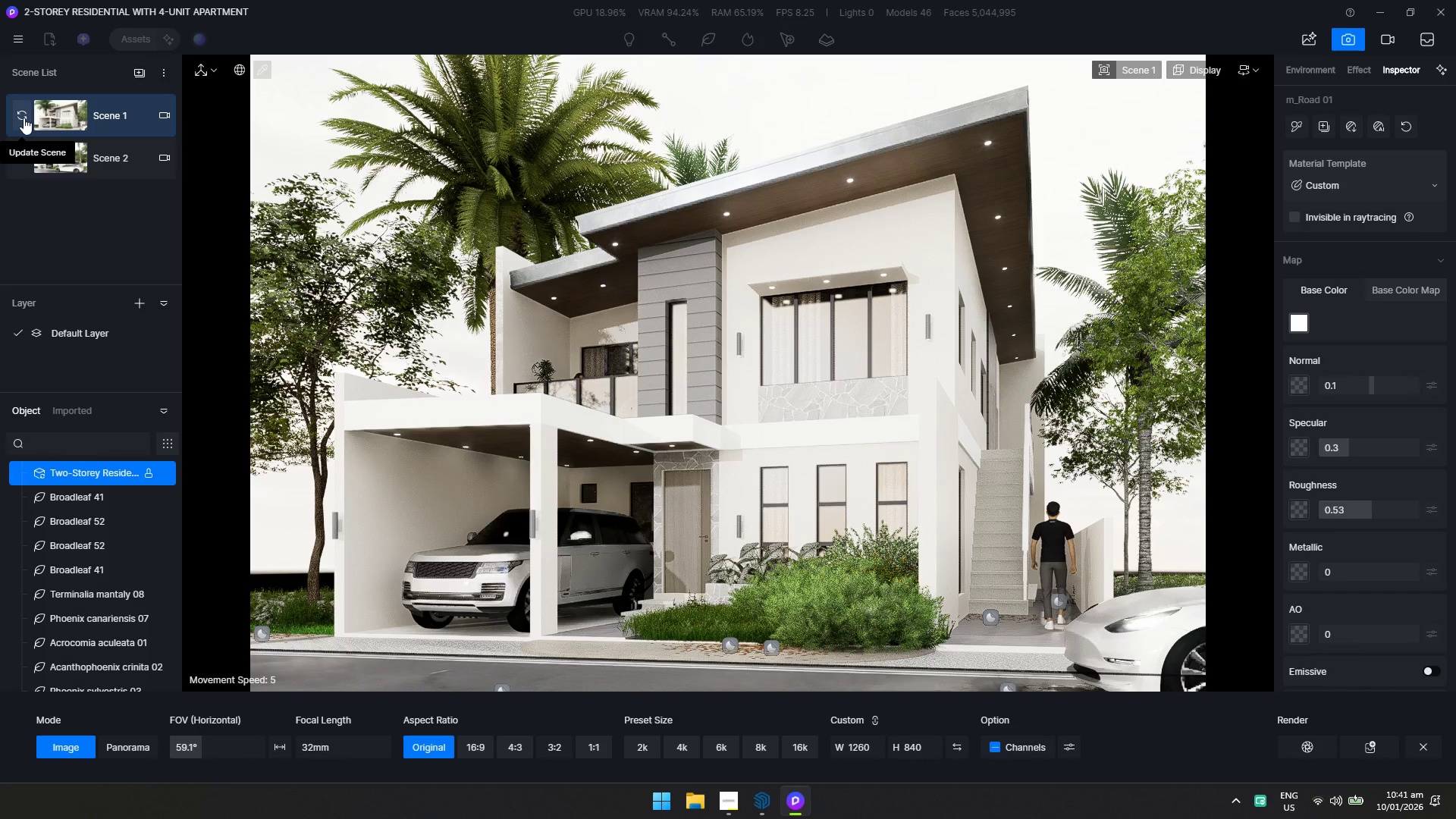 
left_click([24, 118])
 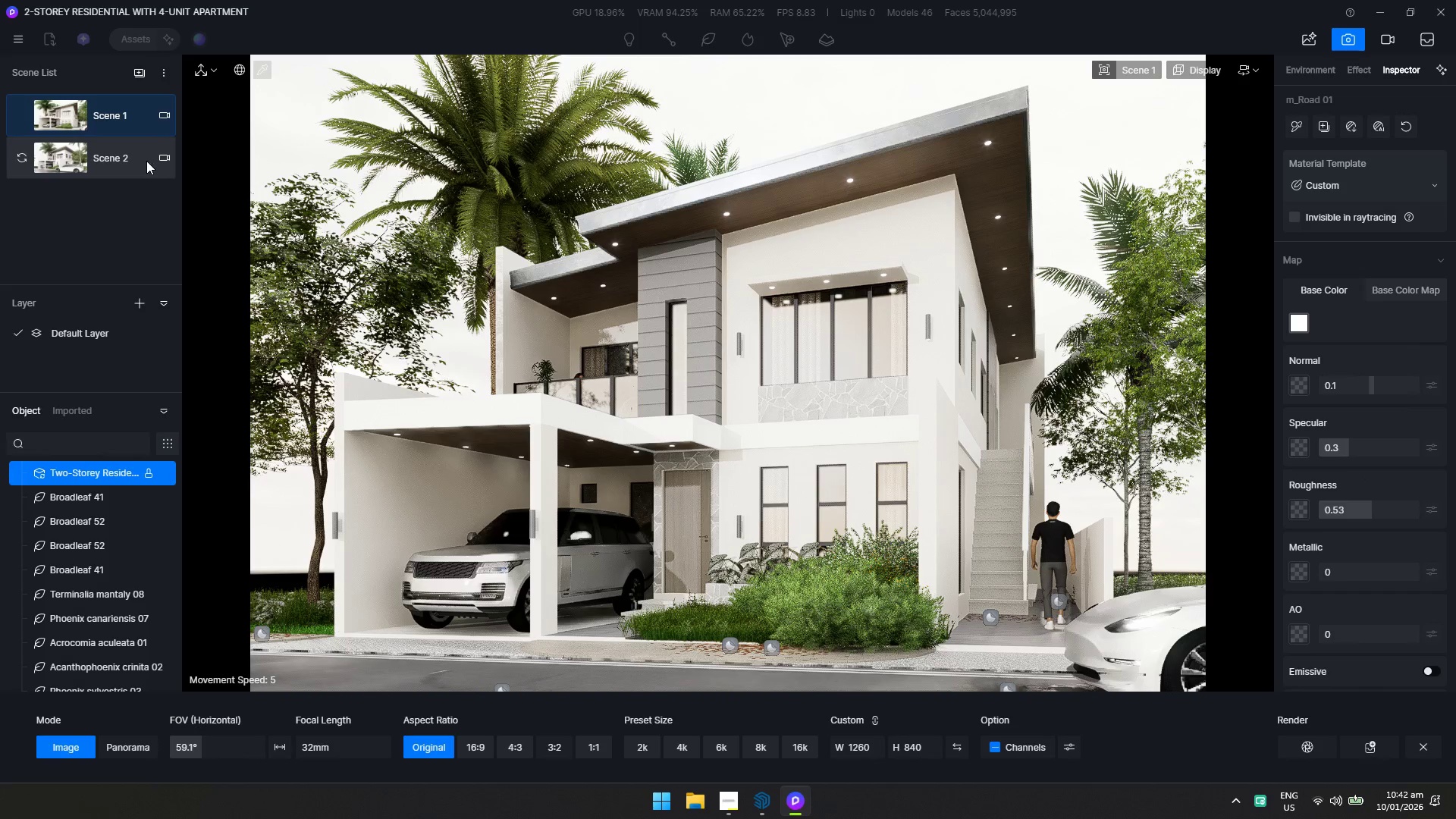 
right_click([125, 126])
 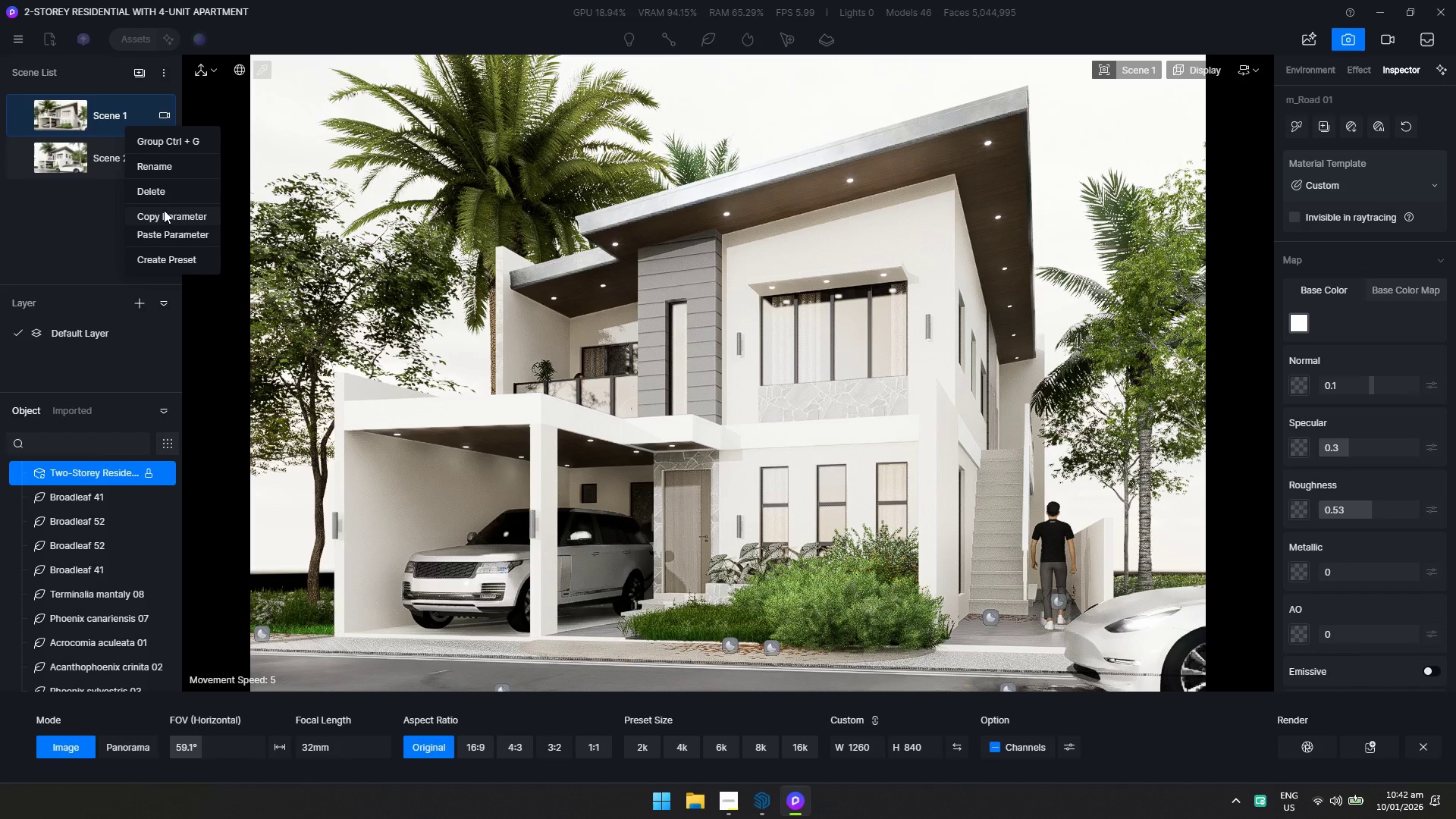 
left_click([164, 213])
 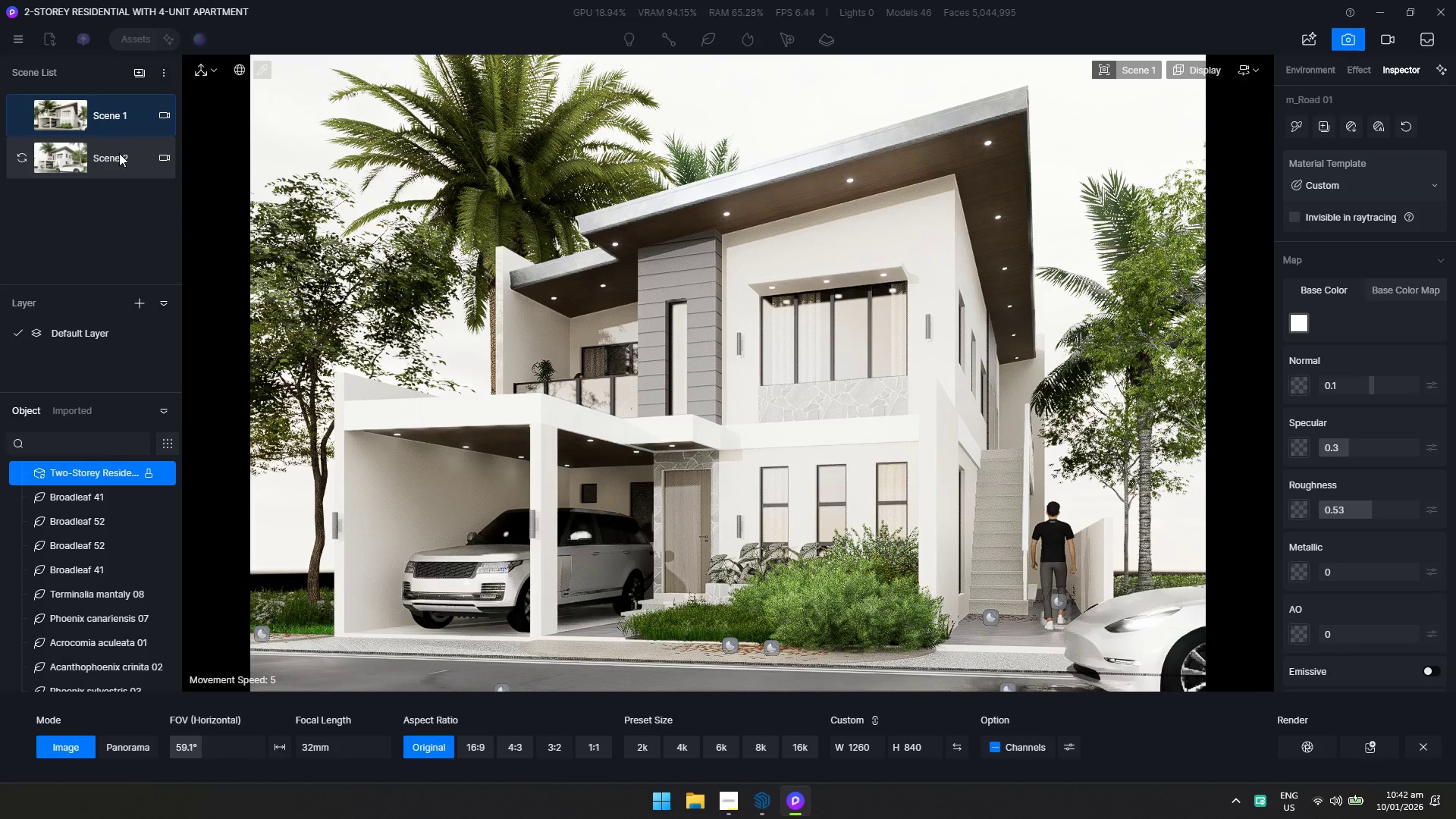 
left_click([119, 155])
 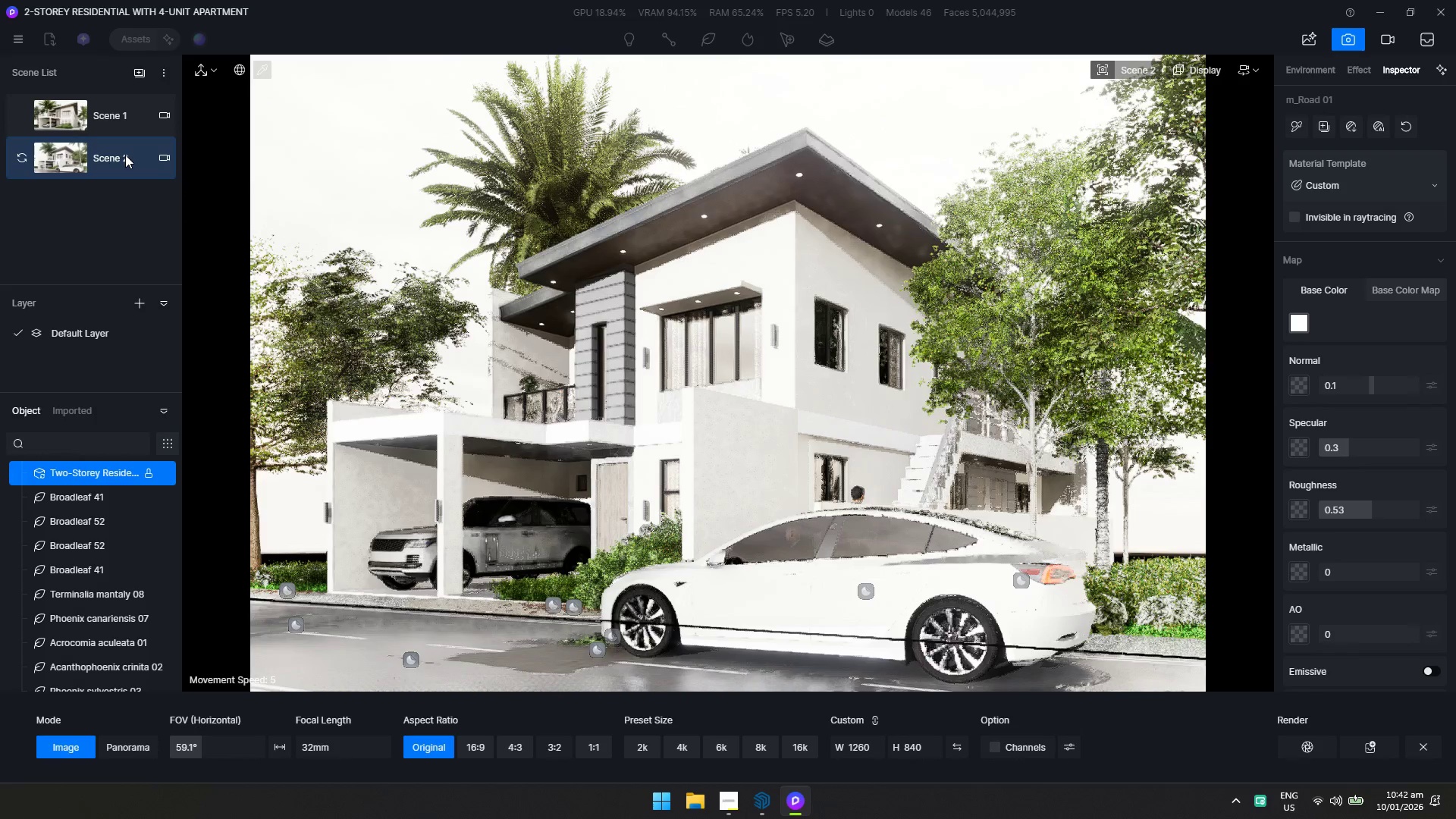 
right_click([125, 155])
 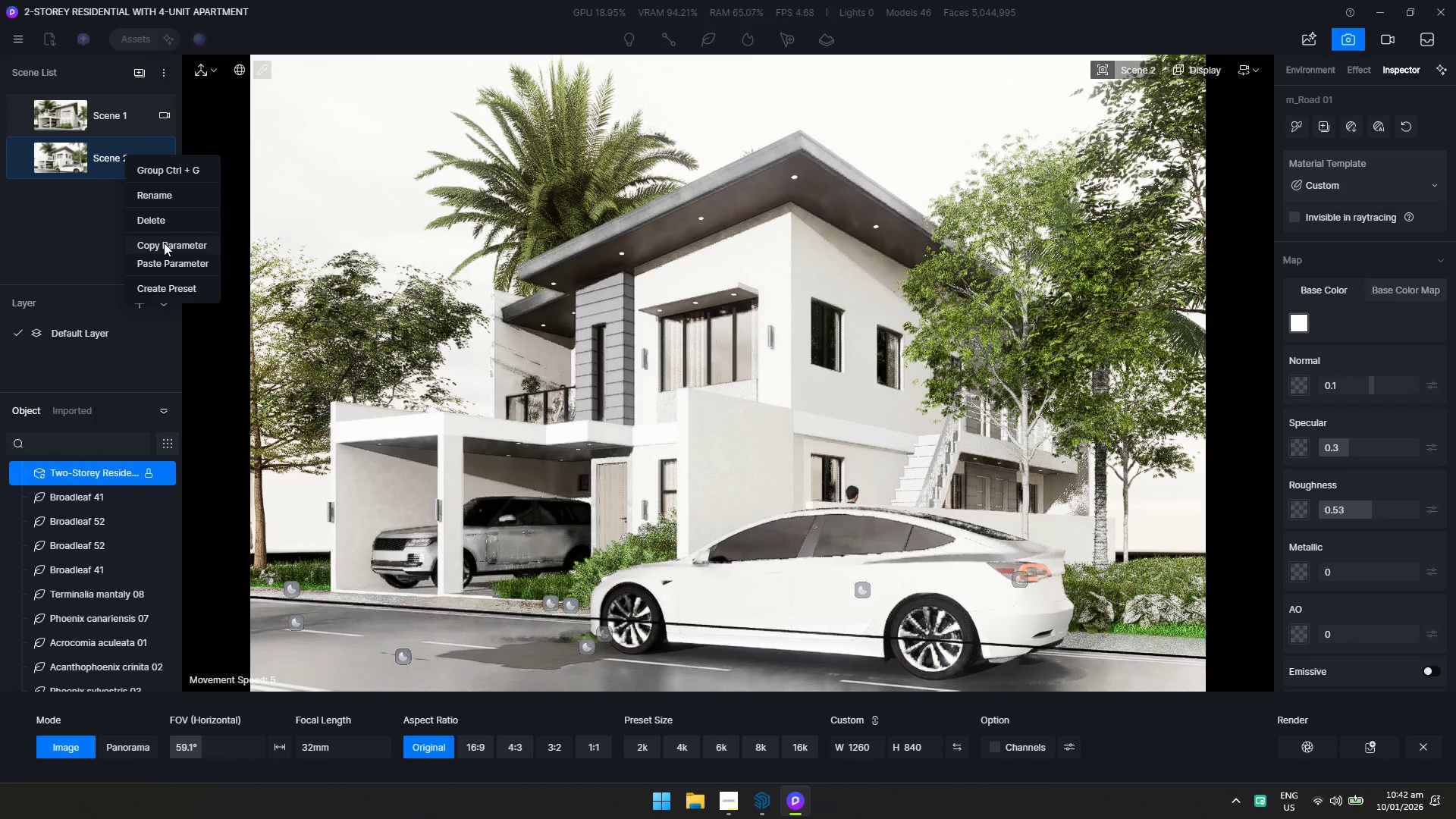 
left_click([167, 264])
 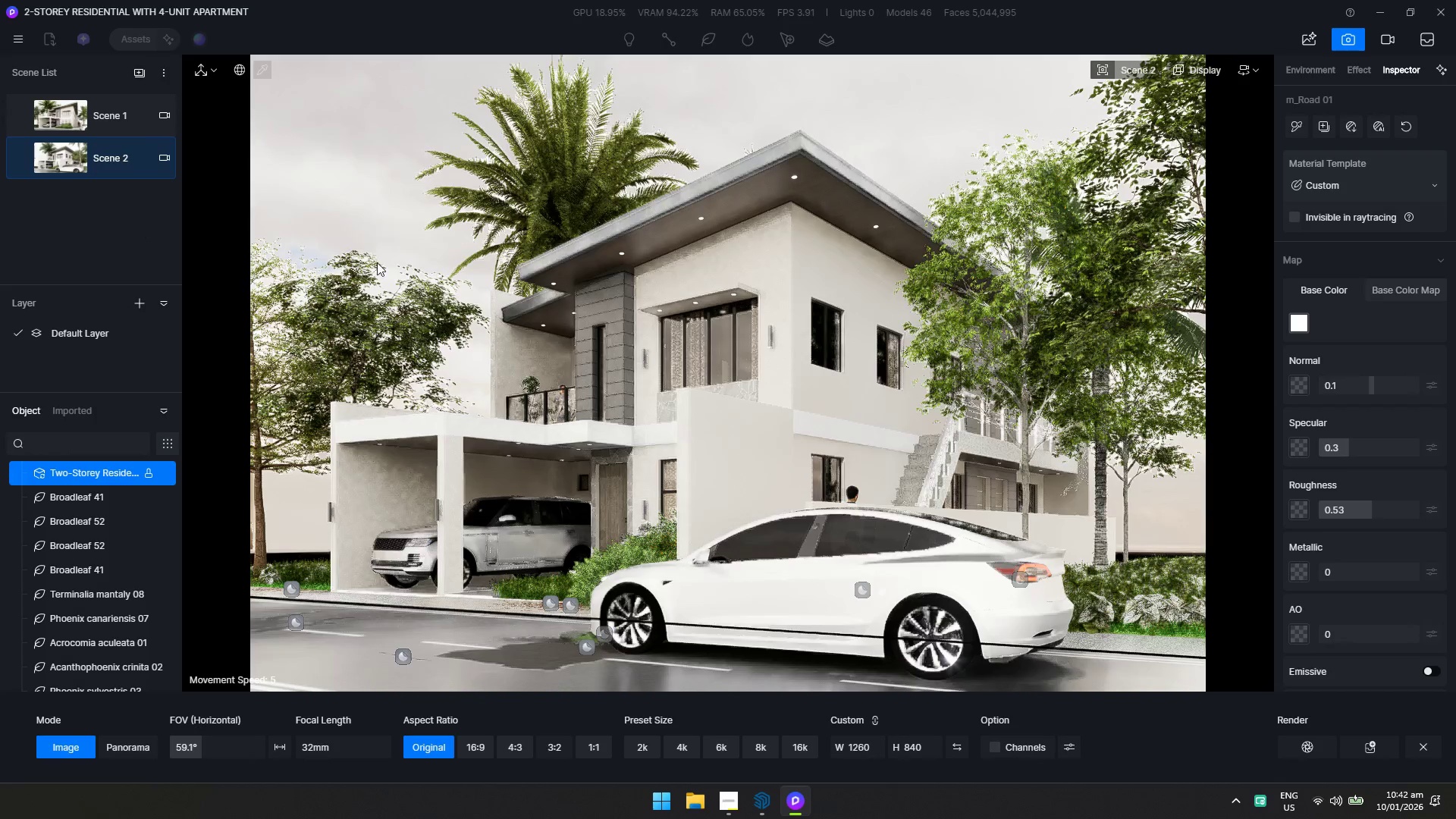 
hold_key(key=ControlLeft, duration=0.52)
 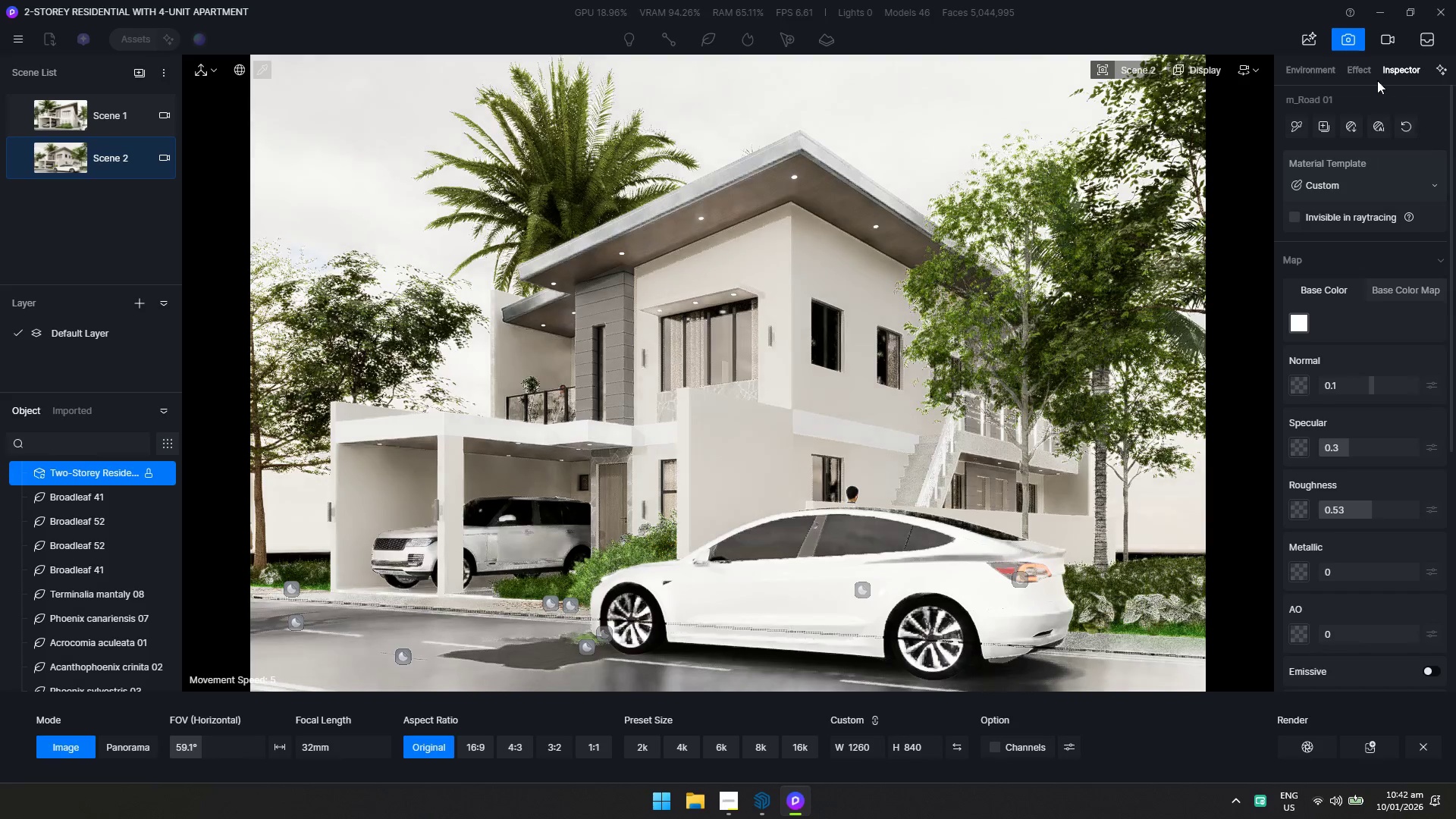 
left_click([1369, 70])
 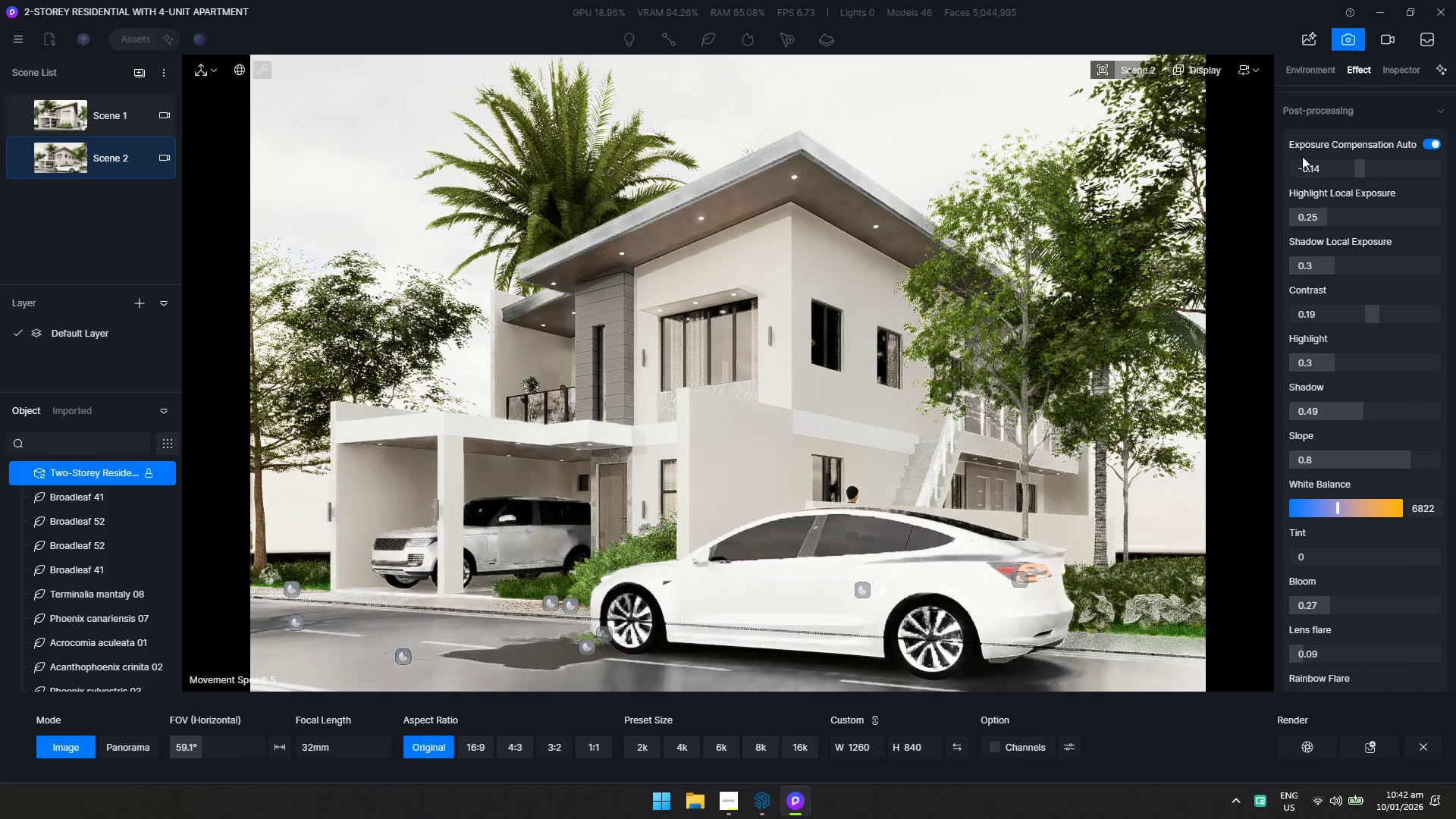 
key(Control+ControlLeft)
 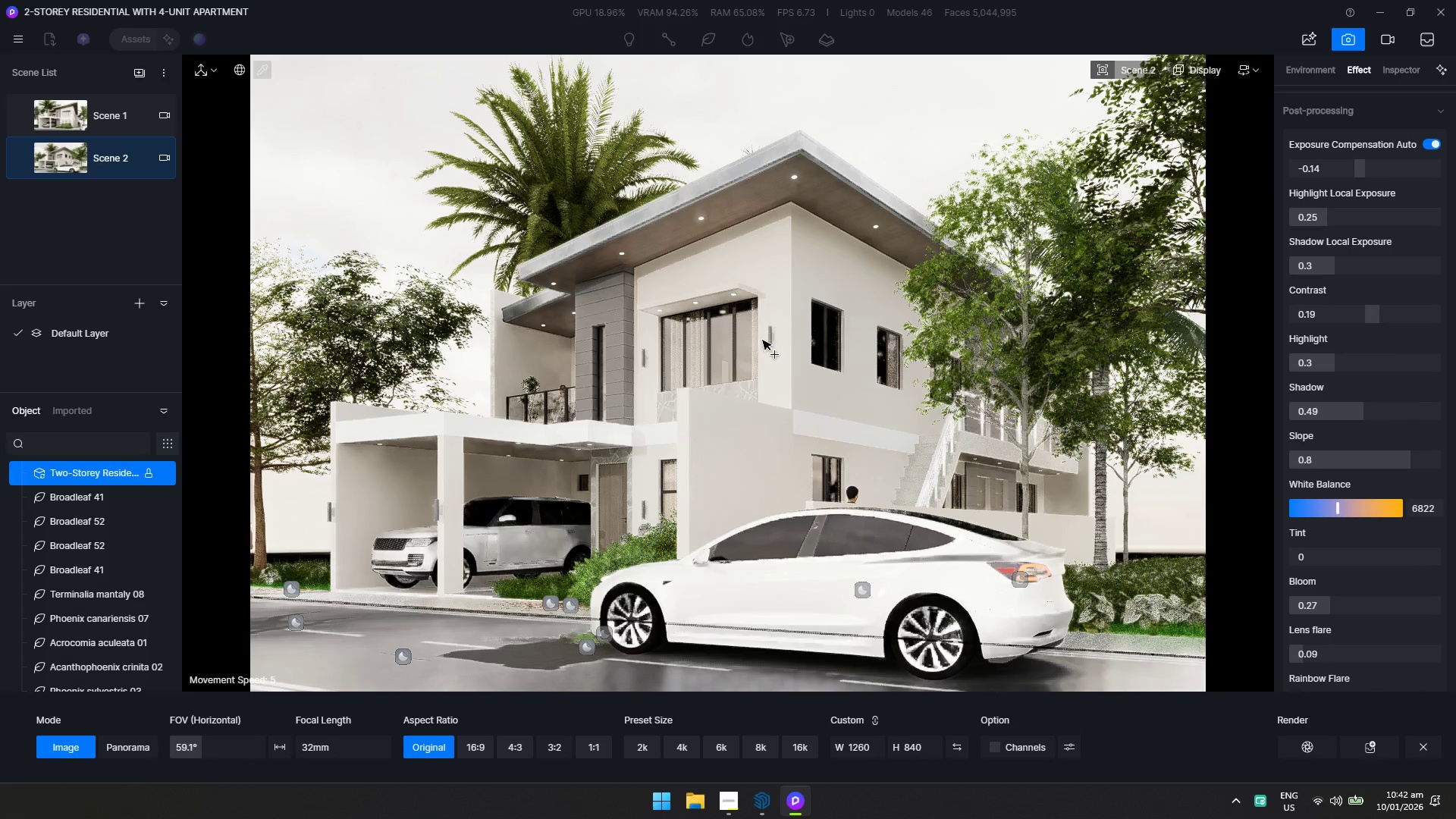 
key(Control+S)
 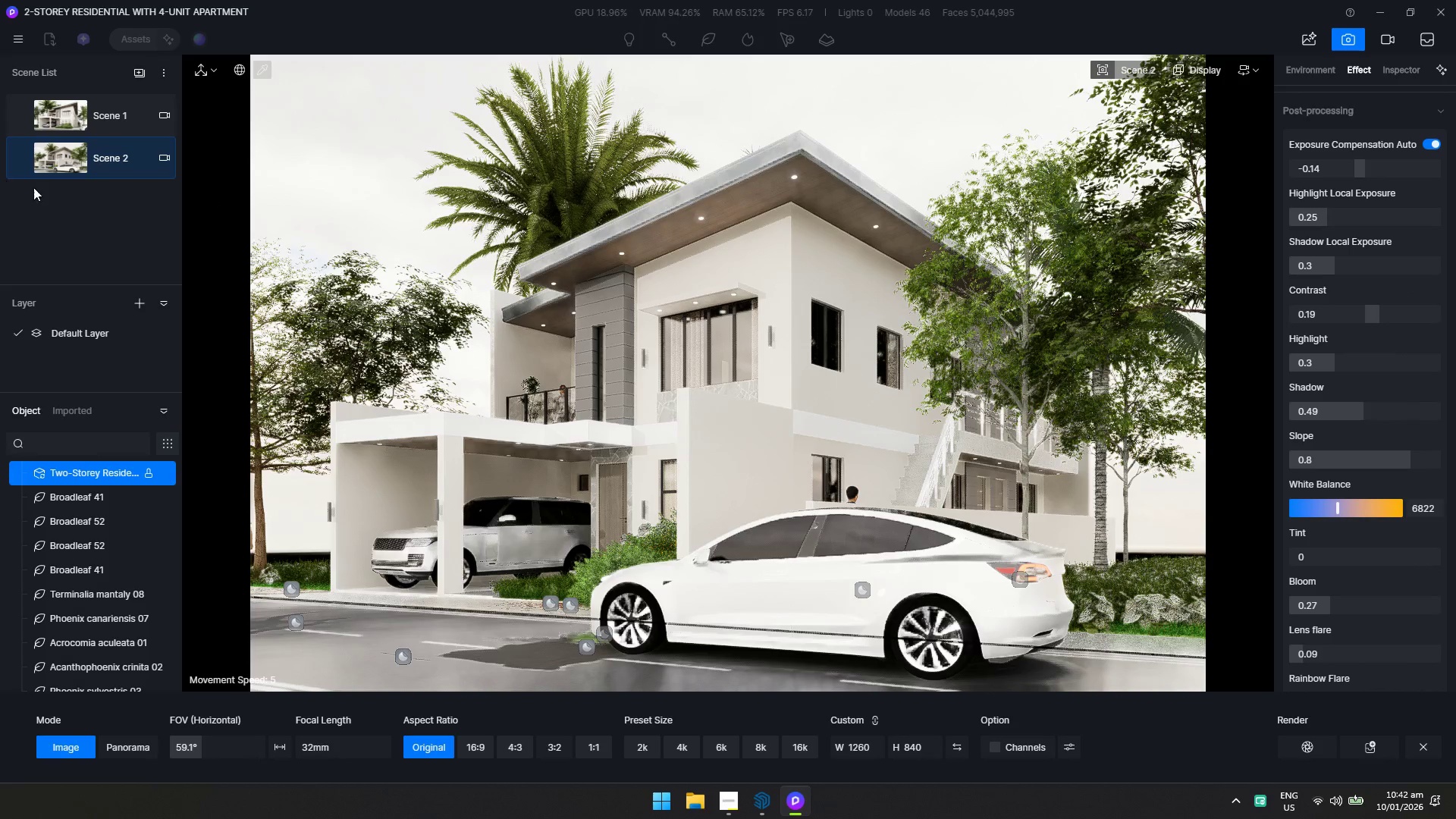 
left_click([20, 160])
 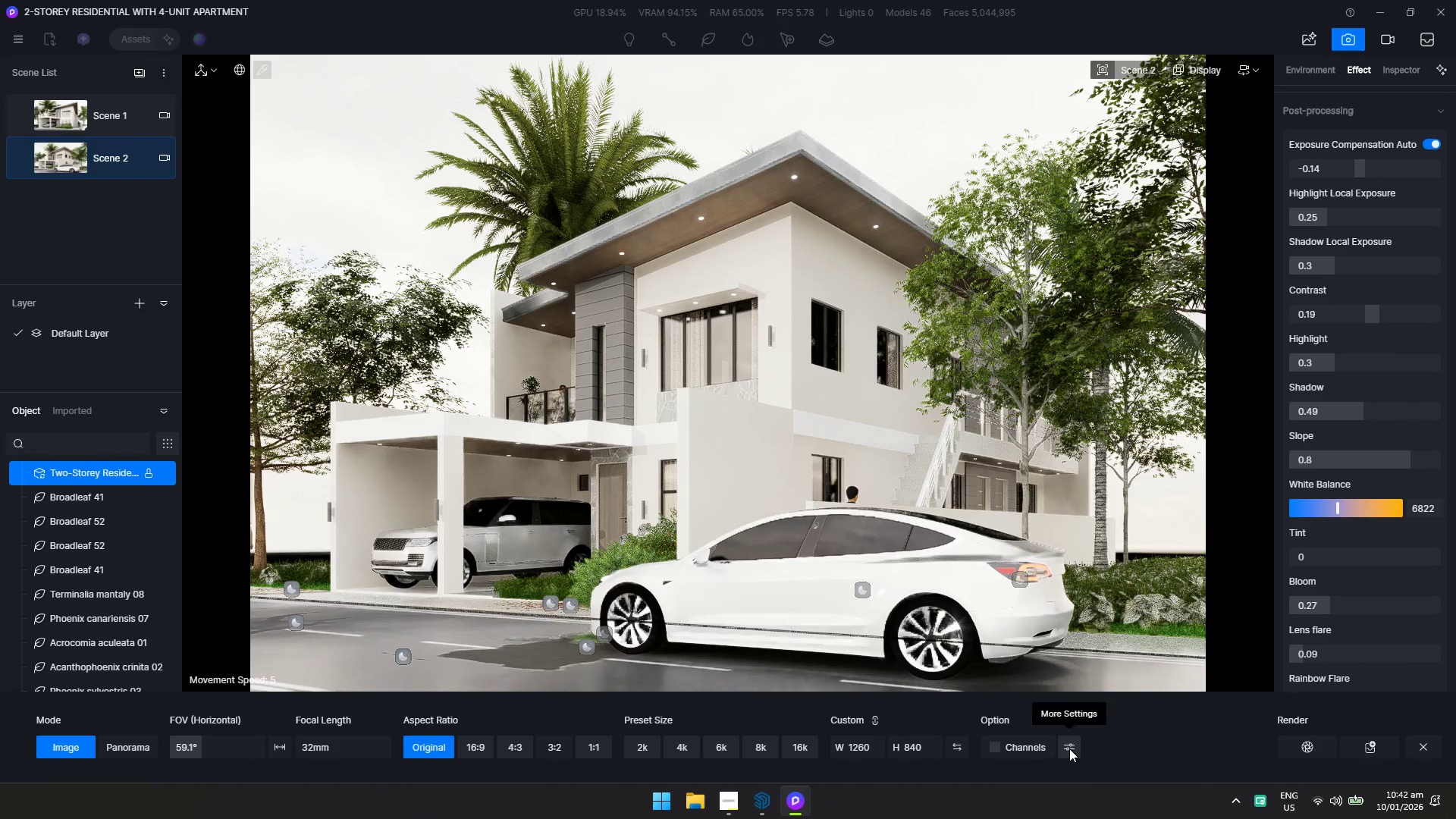 
wait(5.59)
 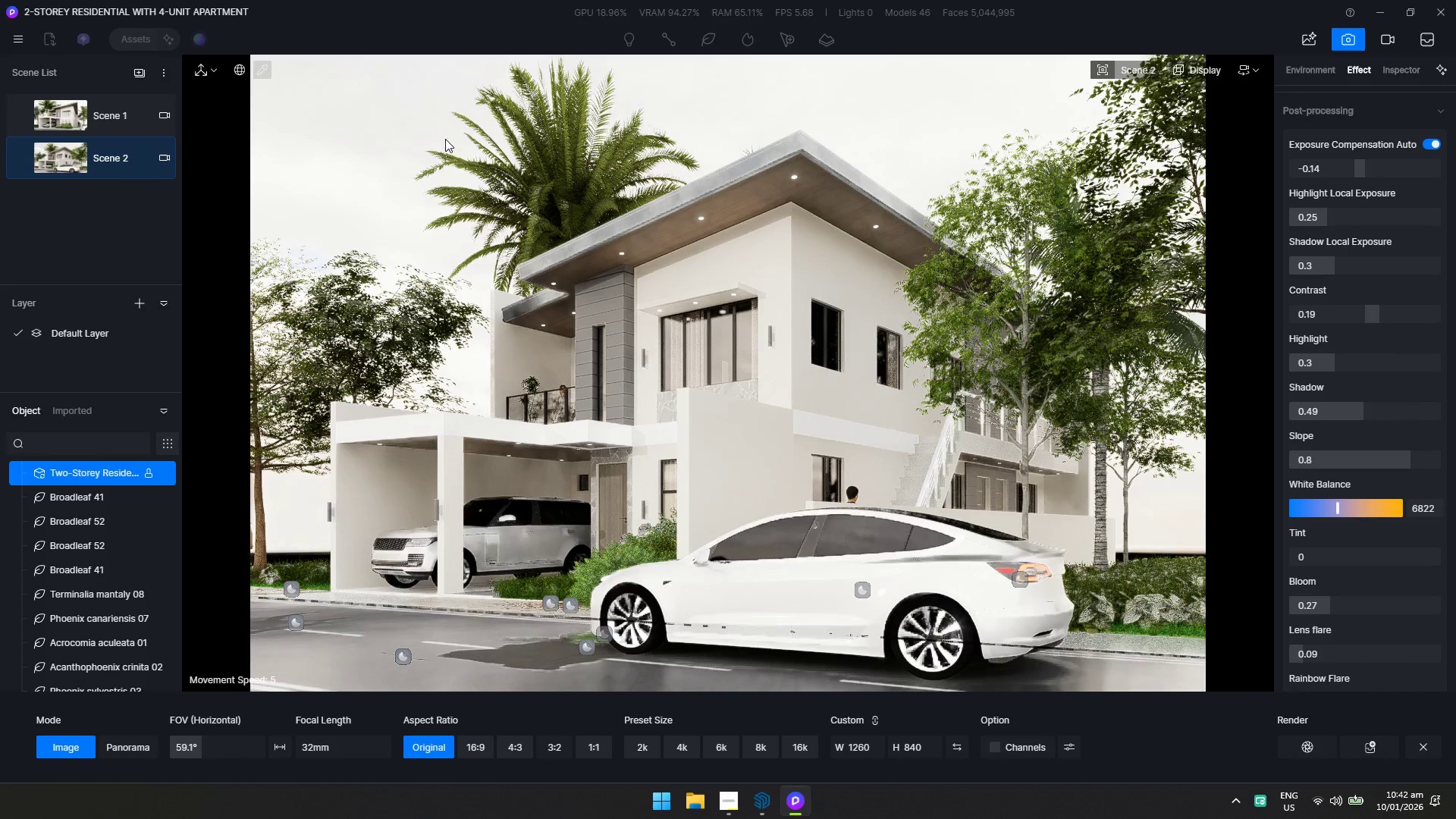 
triple_click([1009, 624])
 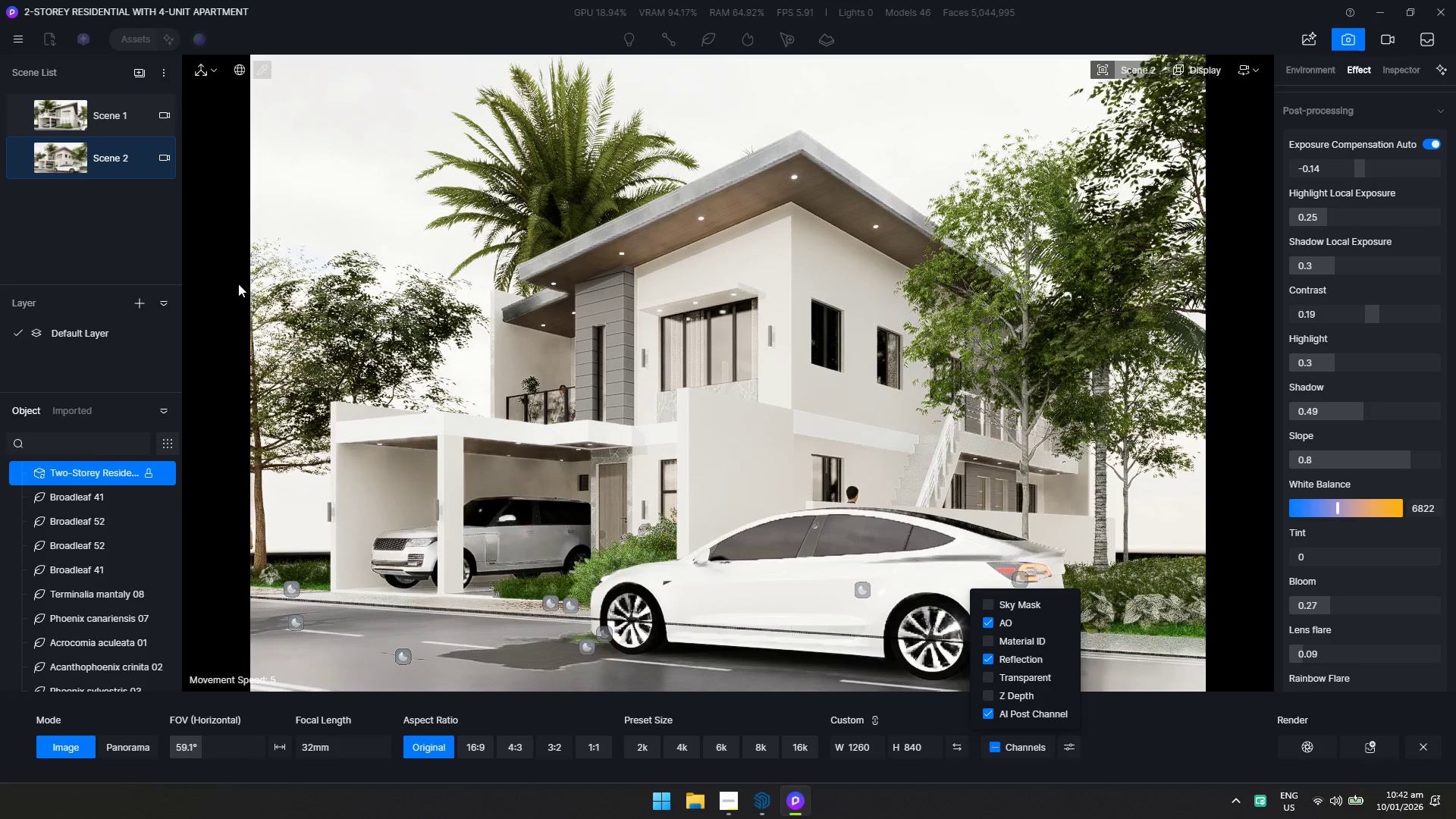 
left_click_drag(start_coordinate=[113, 236], to_coordinate=[109, 231])
 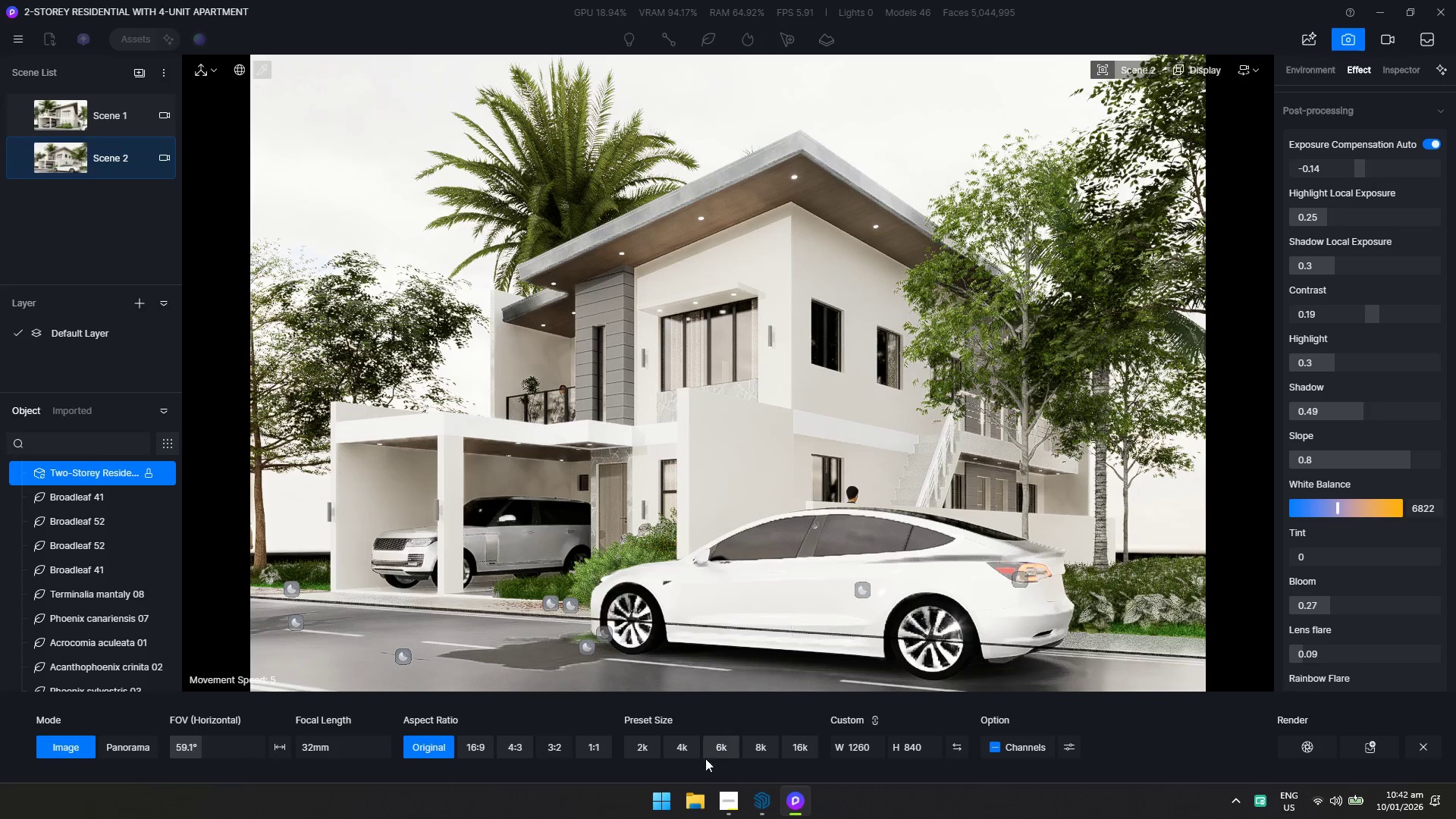 
left_click([731, 805])